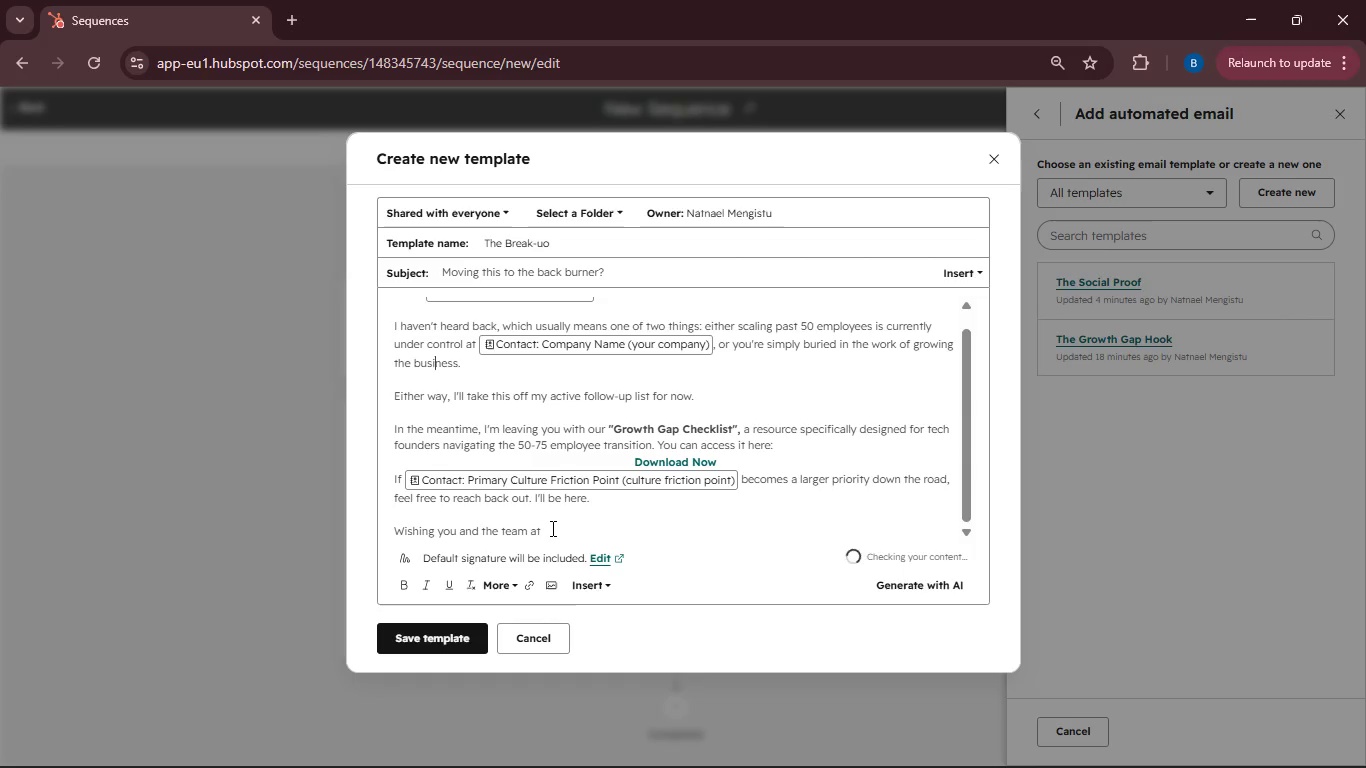 
left_click([552, 529])
 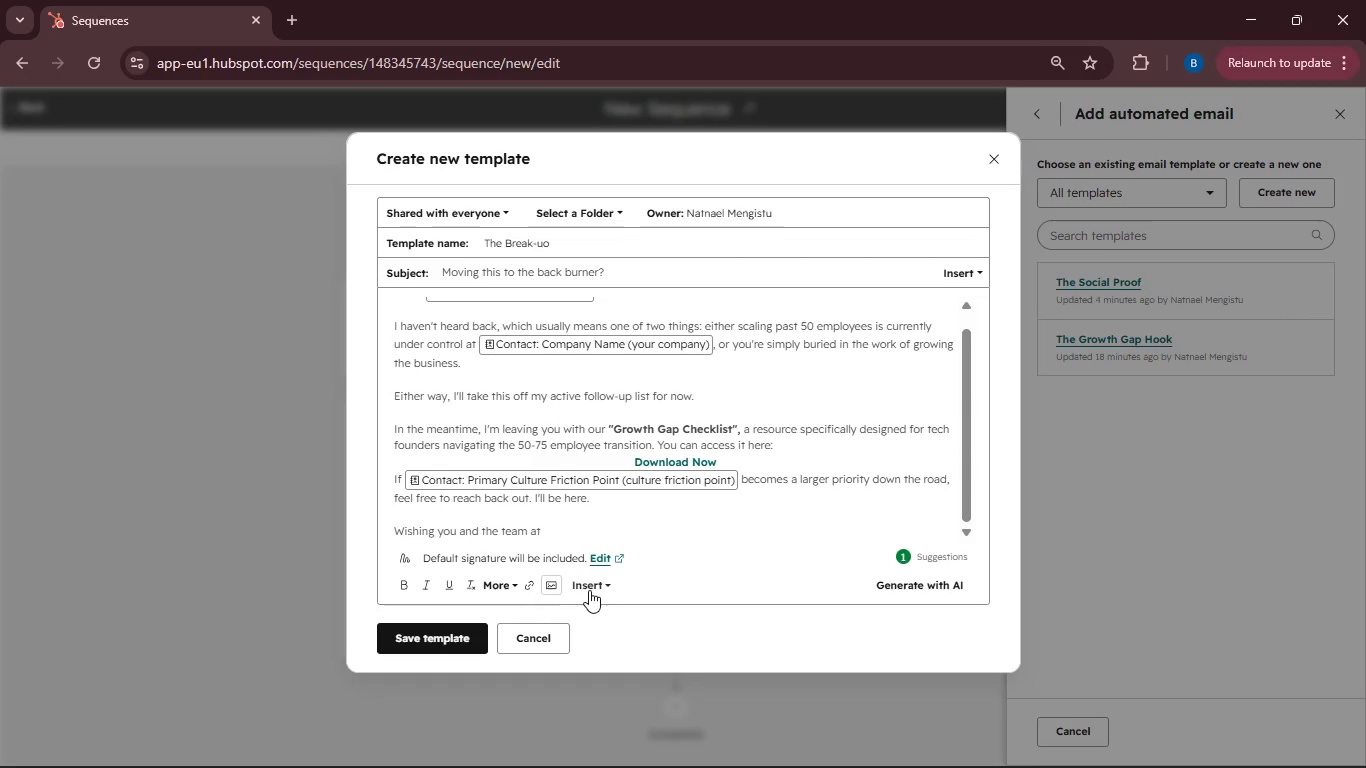 
left_click([591, 590])
 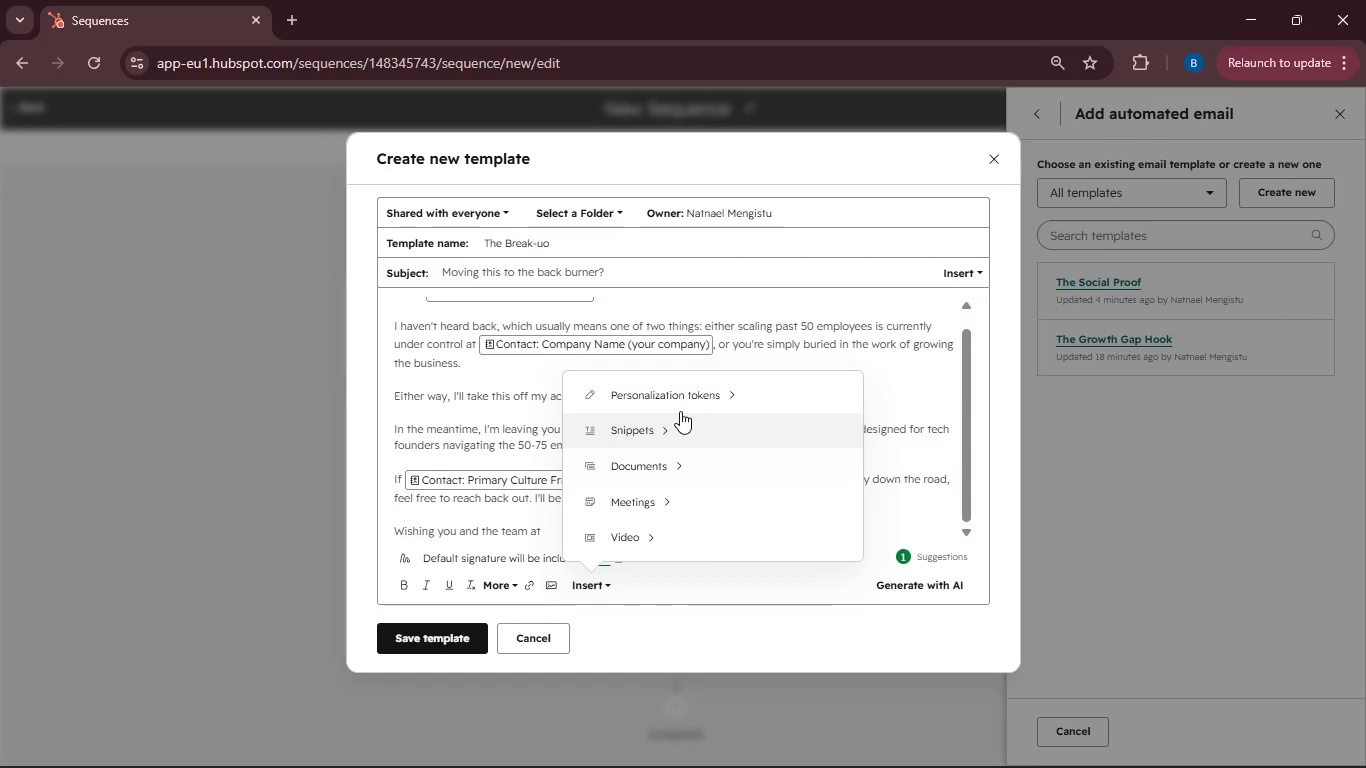 
left_click([675, 402])
 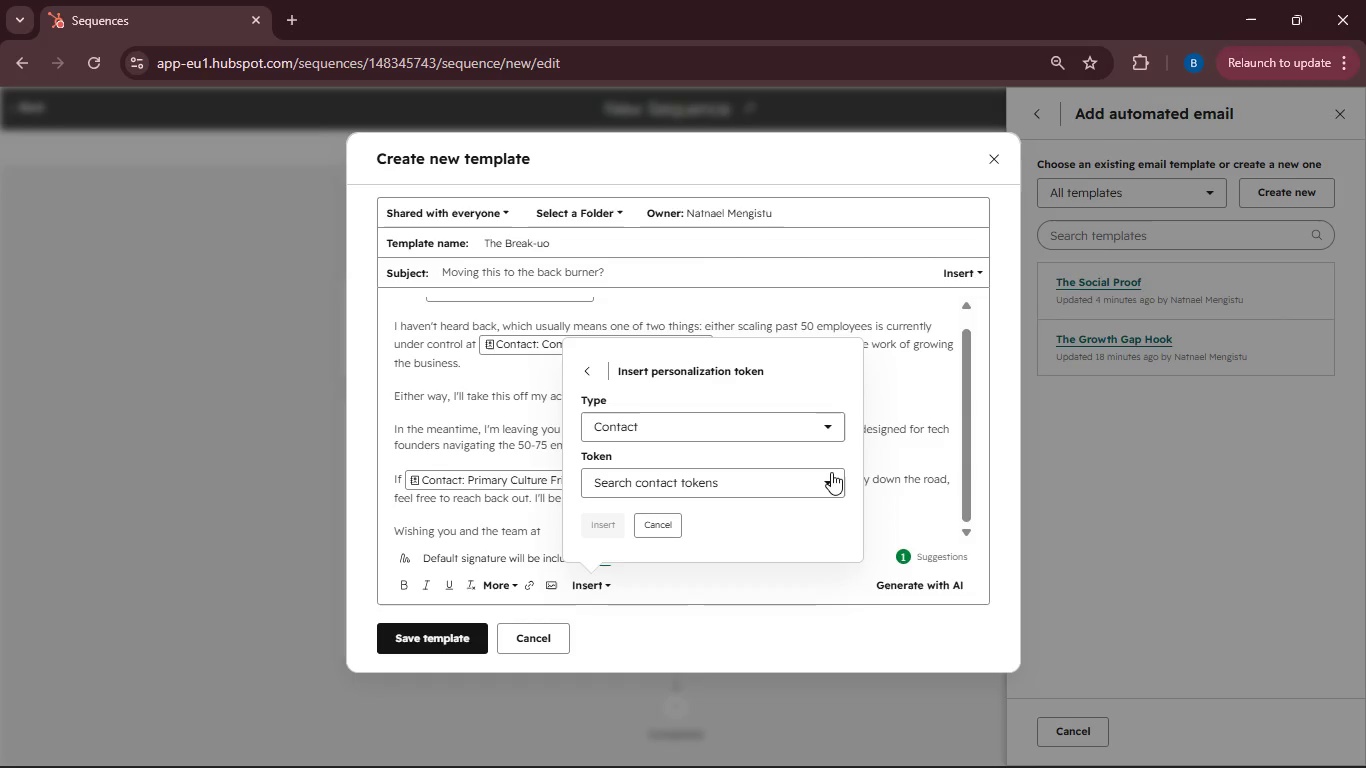 
left_click([831, 472])
 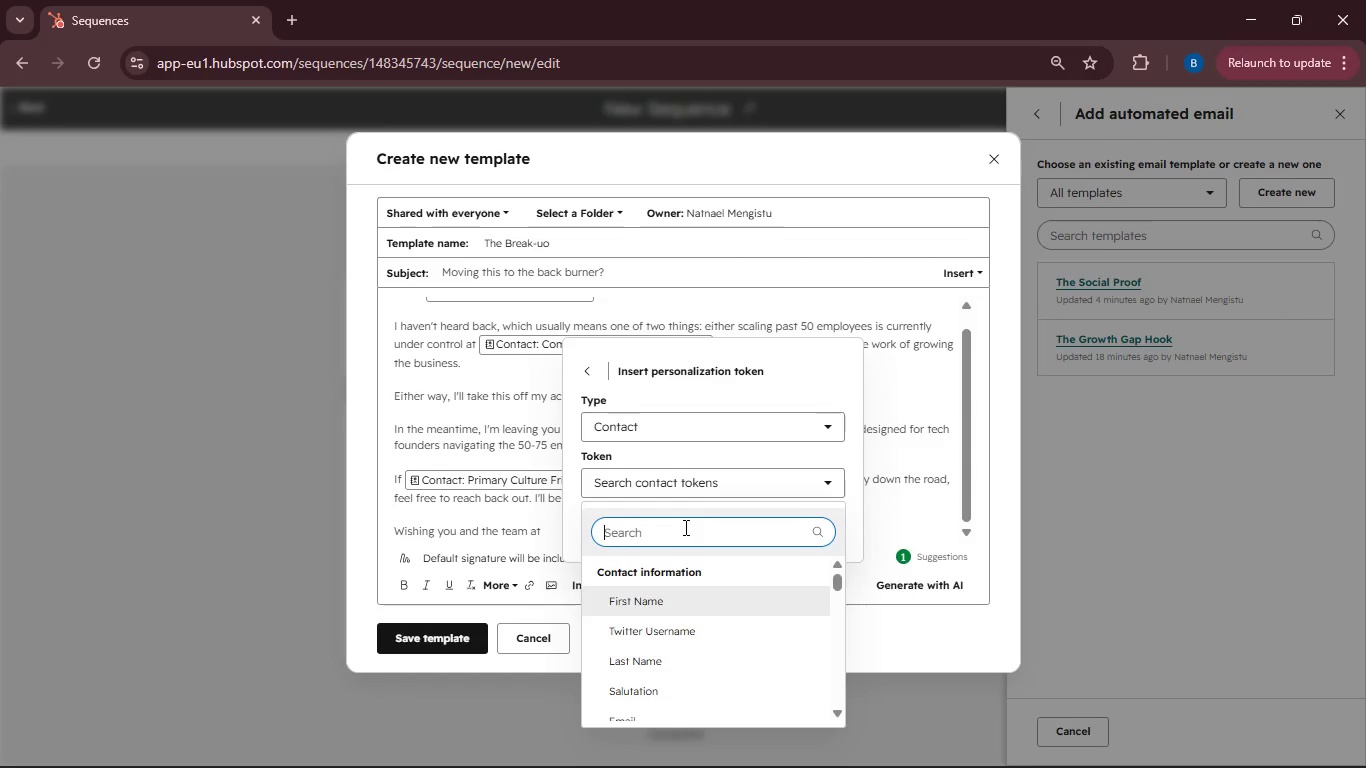 
type(Company Name)
 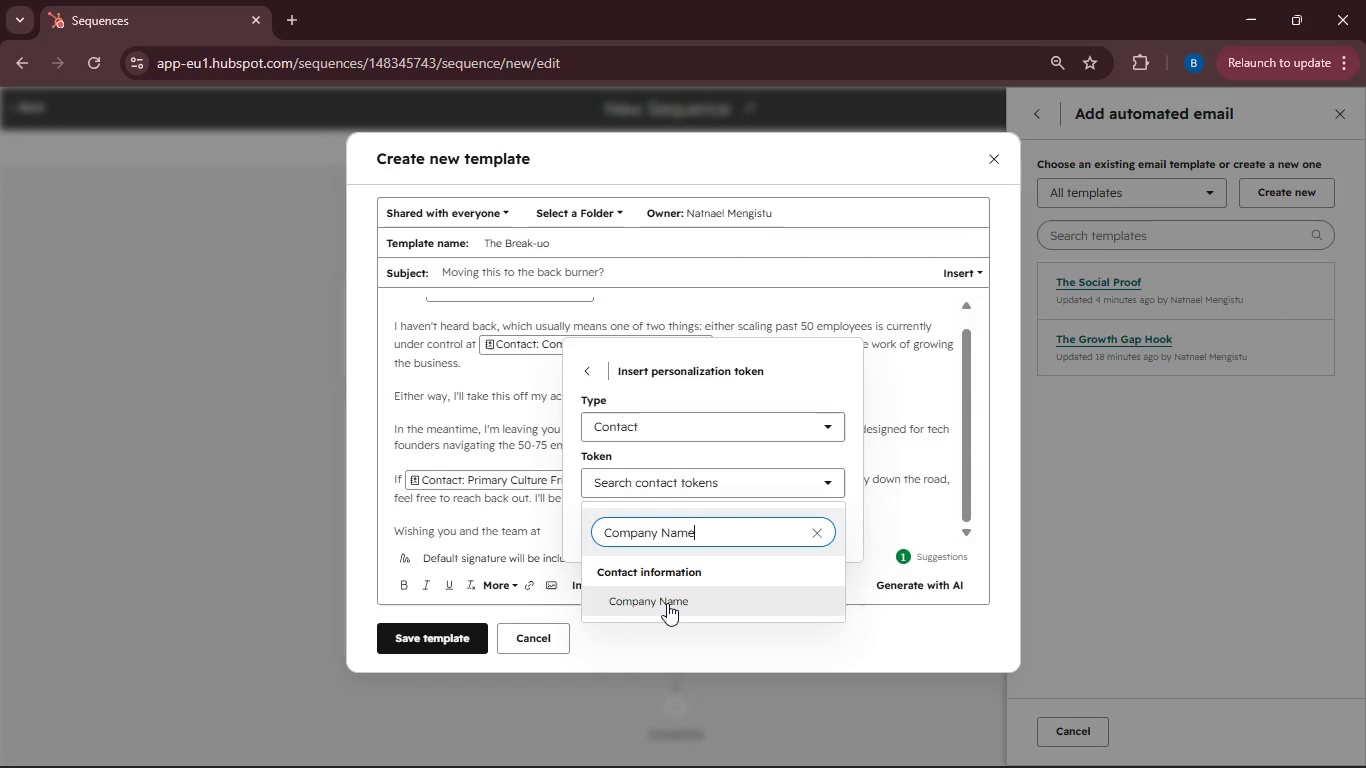 
left_click([667, 602])
 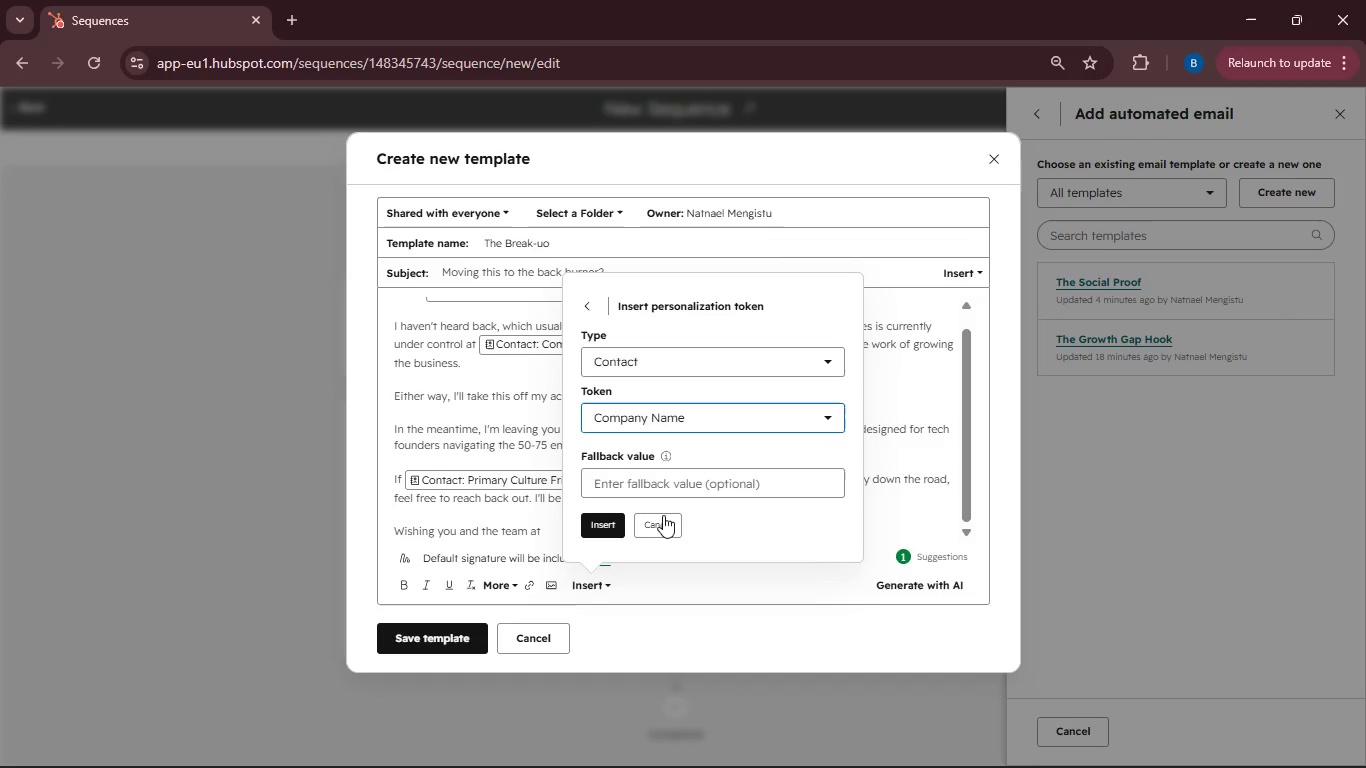 
left_click([655, 491])
 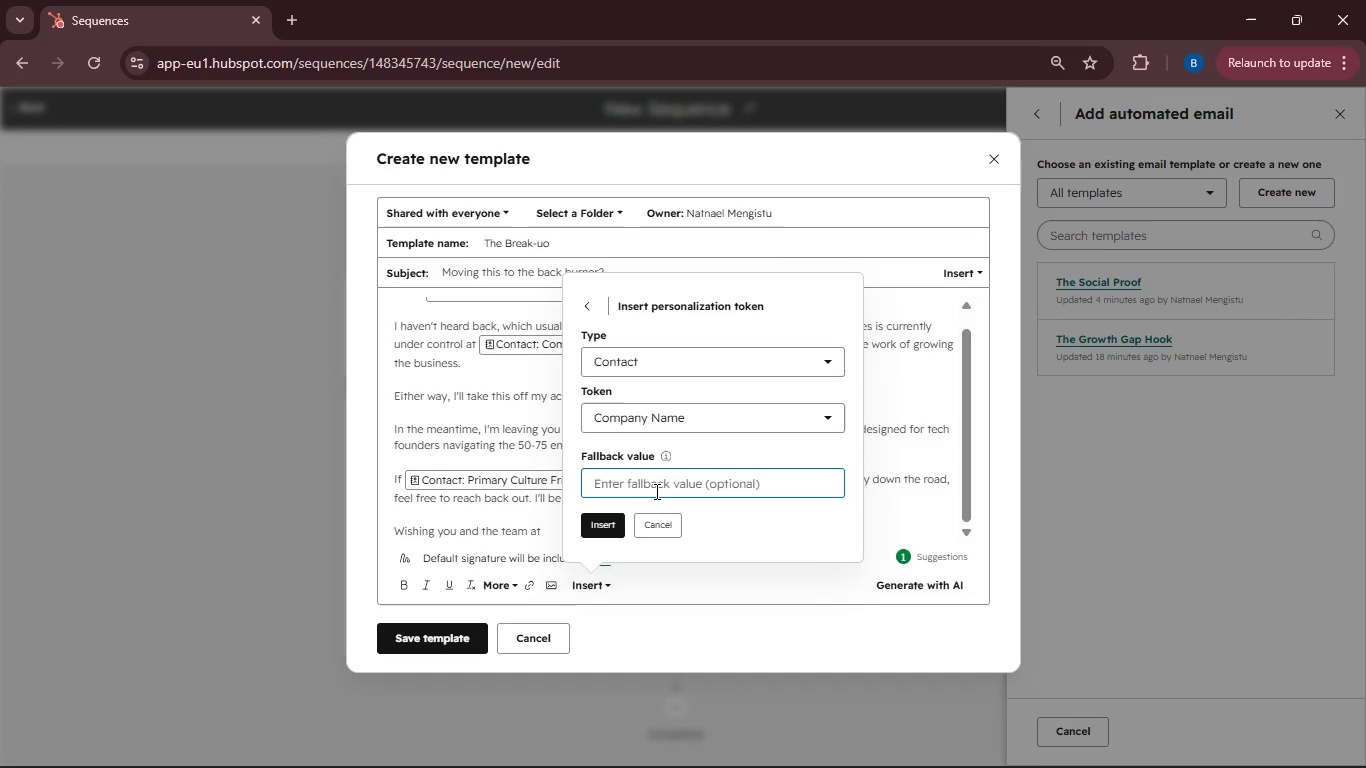 
type(your company)
 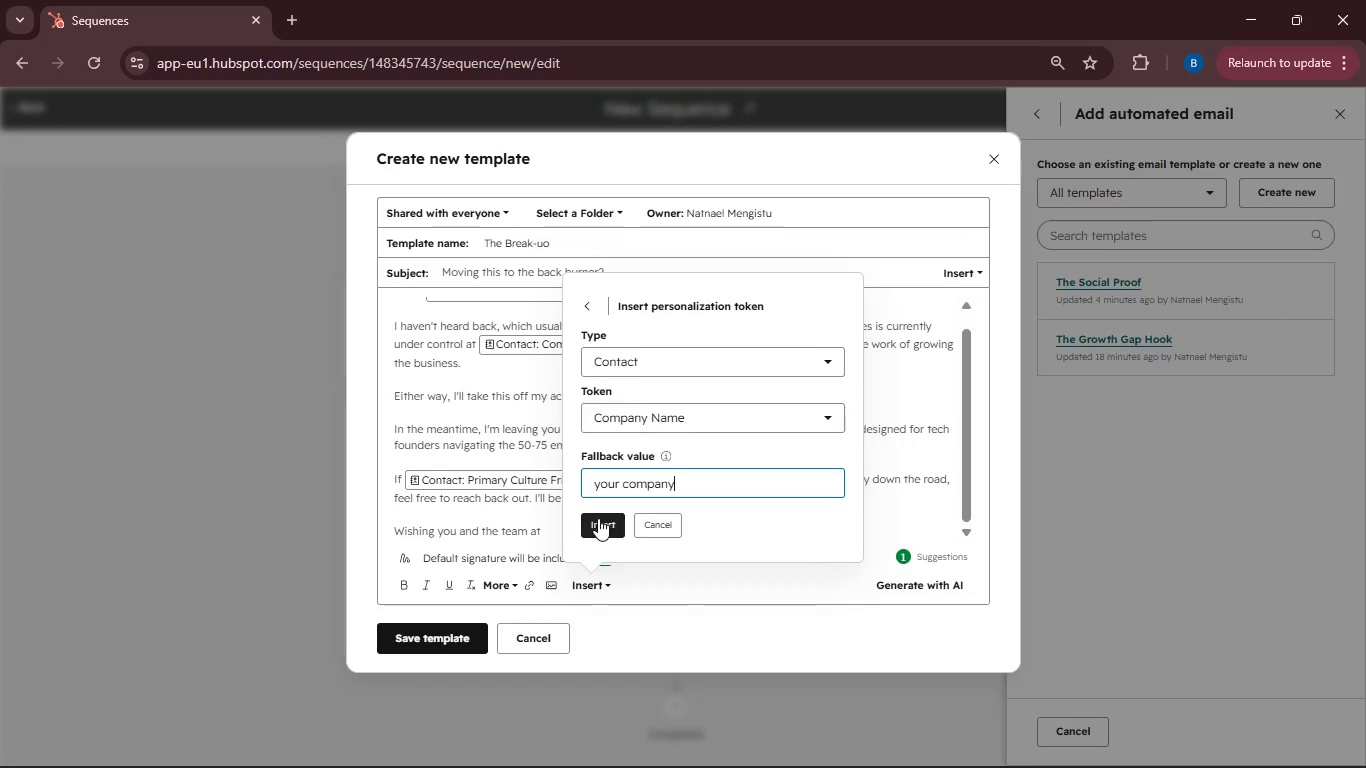 
left_click([599, 531])
 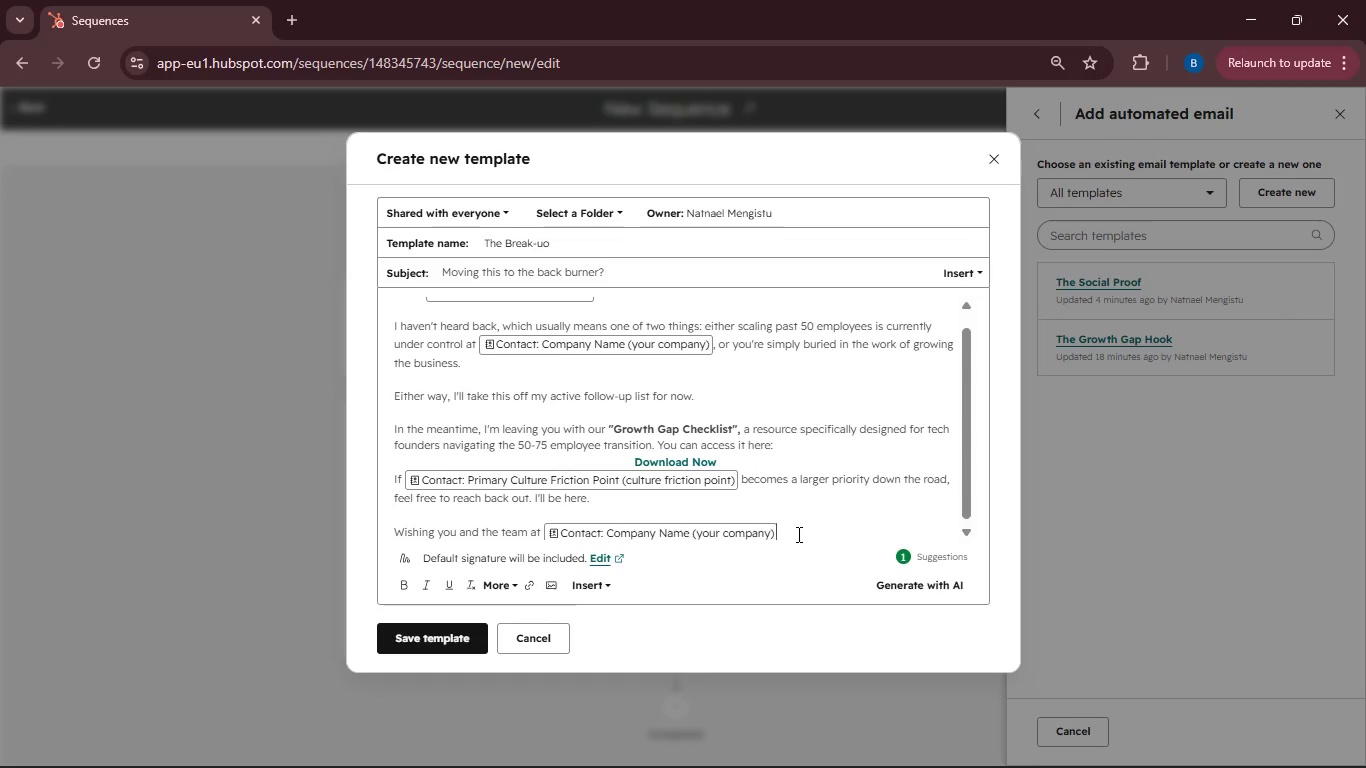 
scroll: coordinate [797, 514], scroll_direction: down, amount: 1.0
 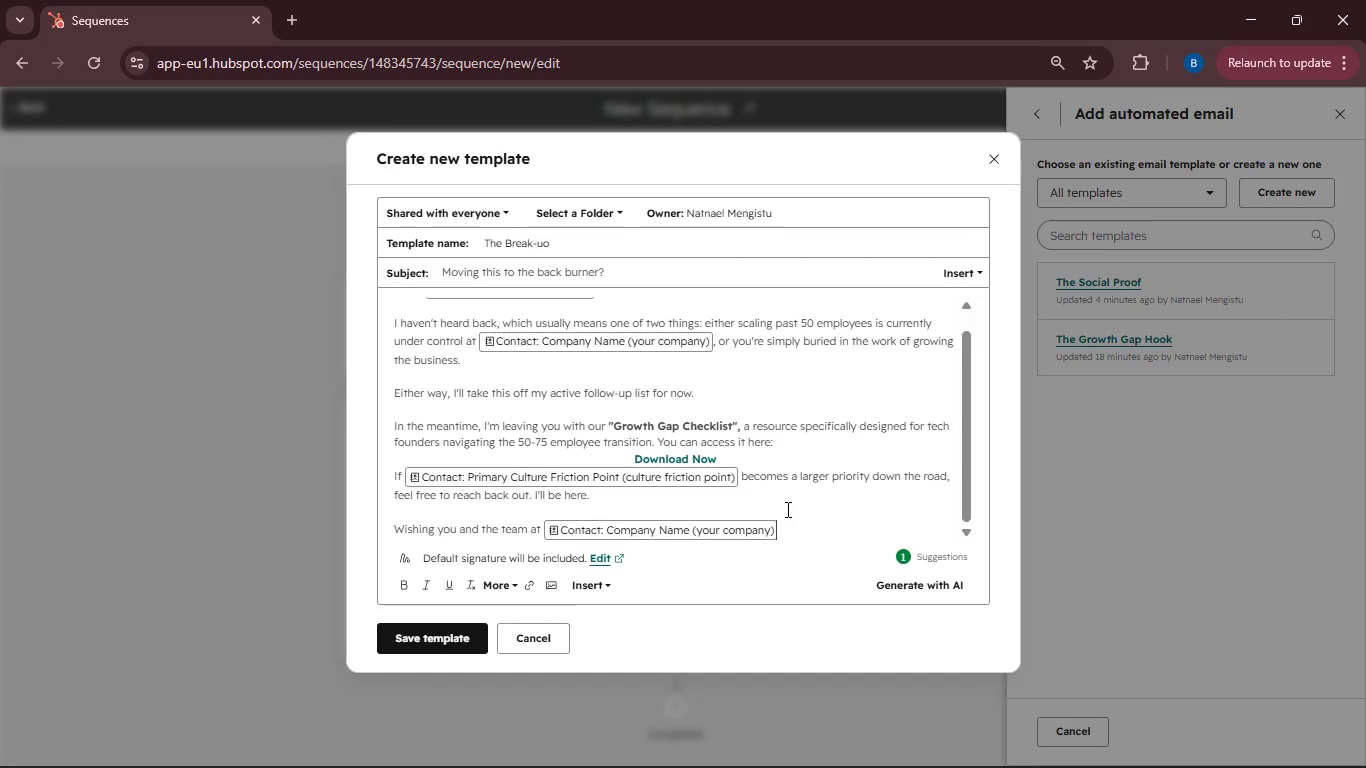 
left_click([792, 527])
 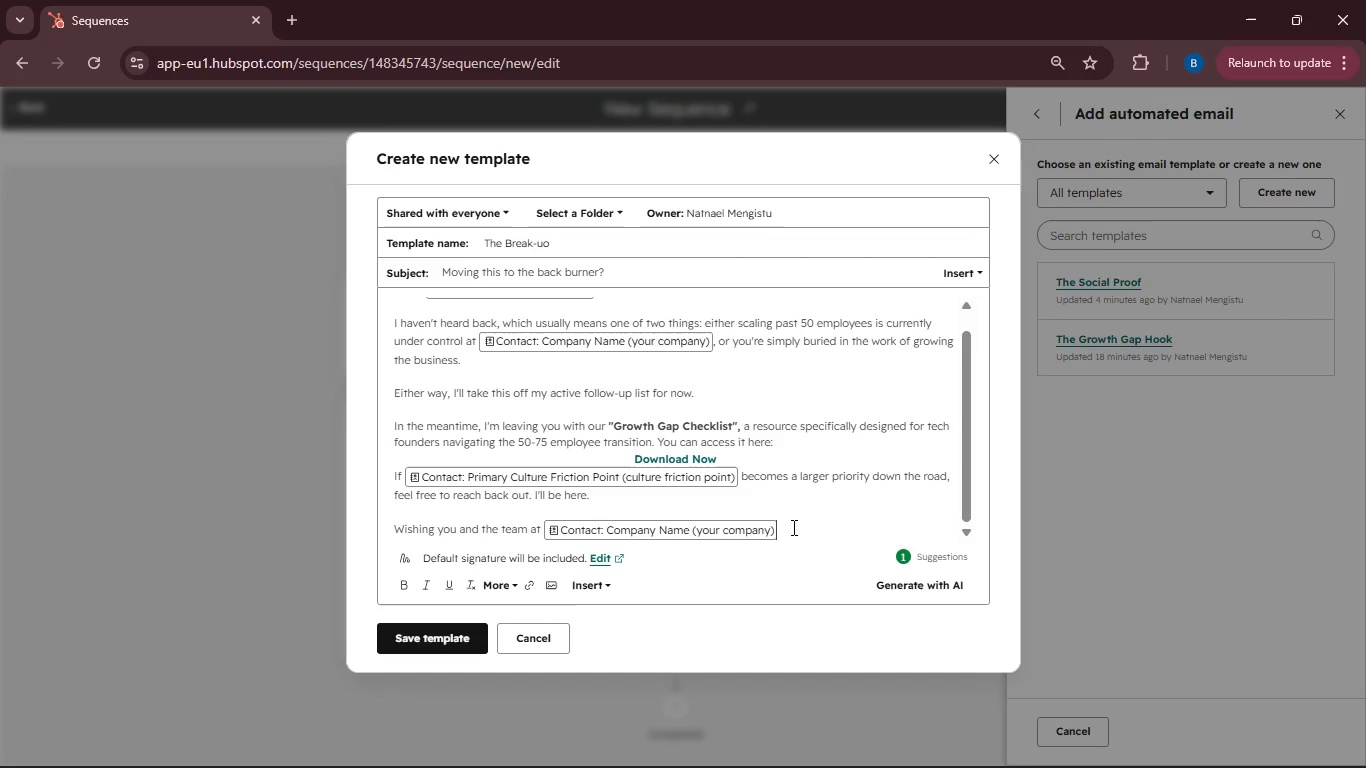 
type( nothing but continued success.)
 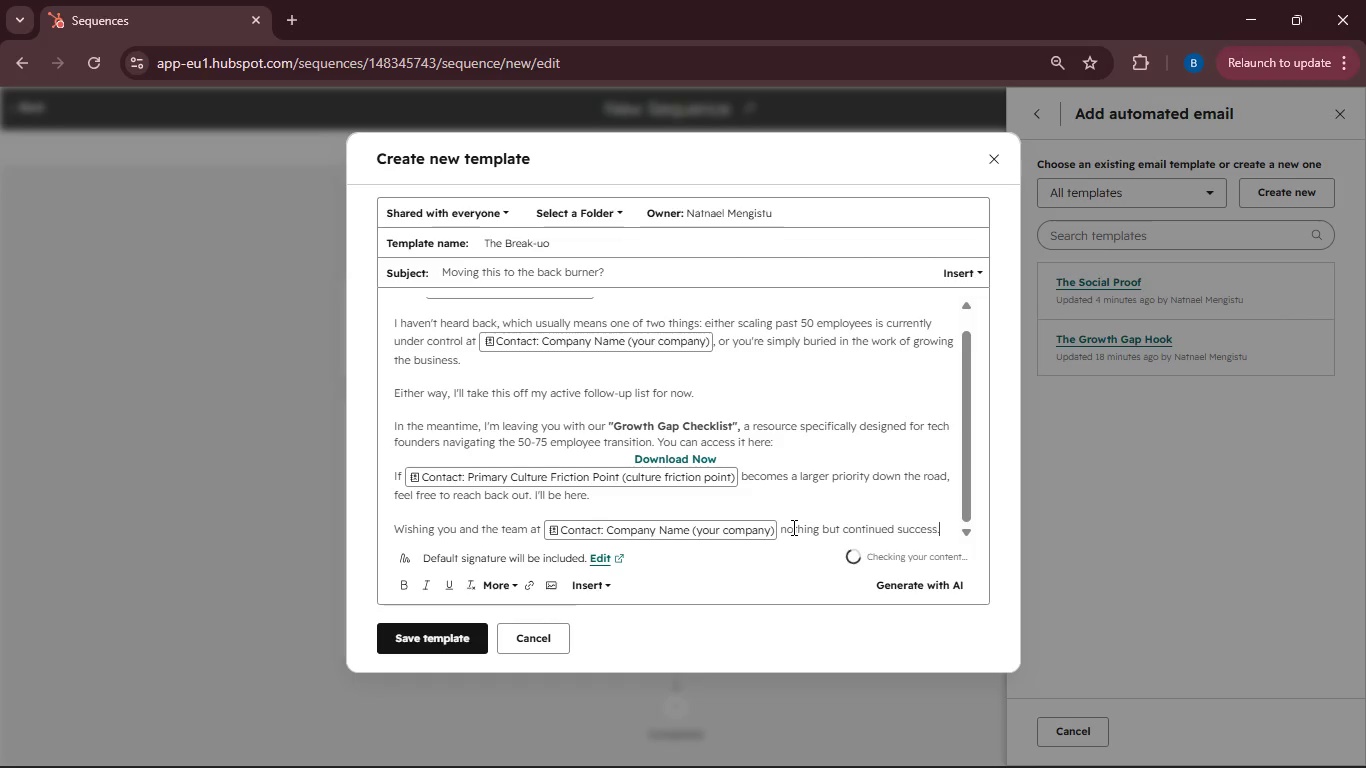 
key(Enter)
 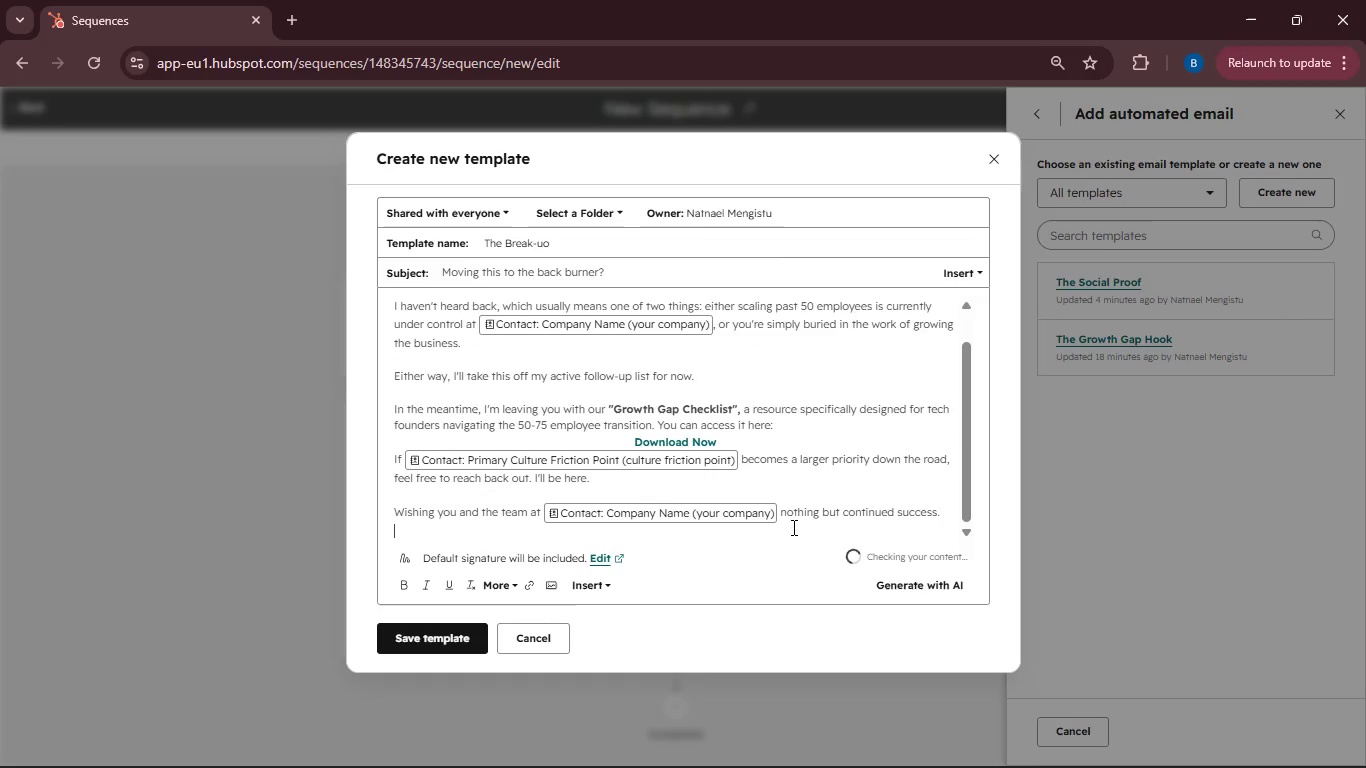 
key(Enter)
 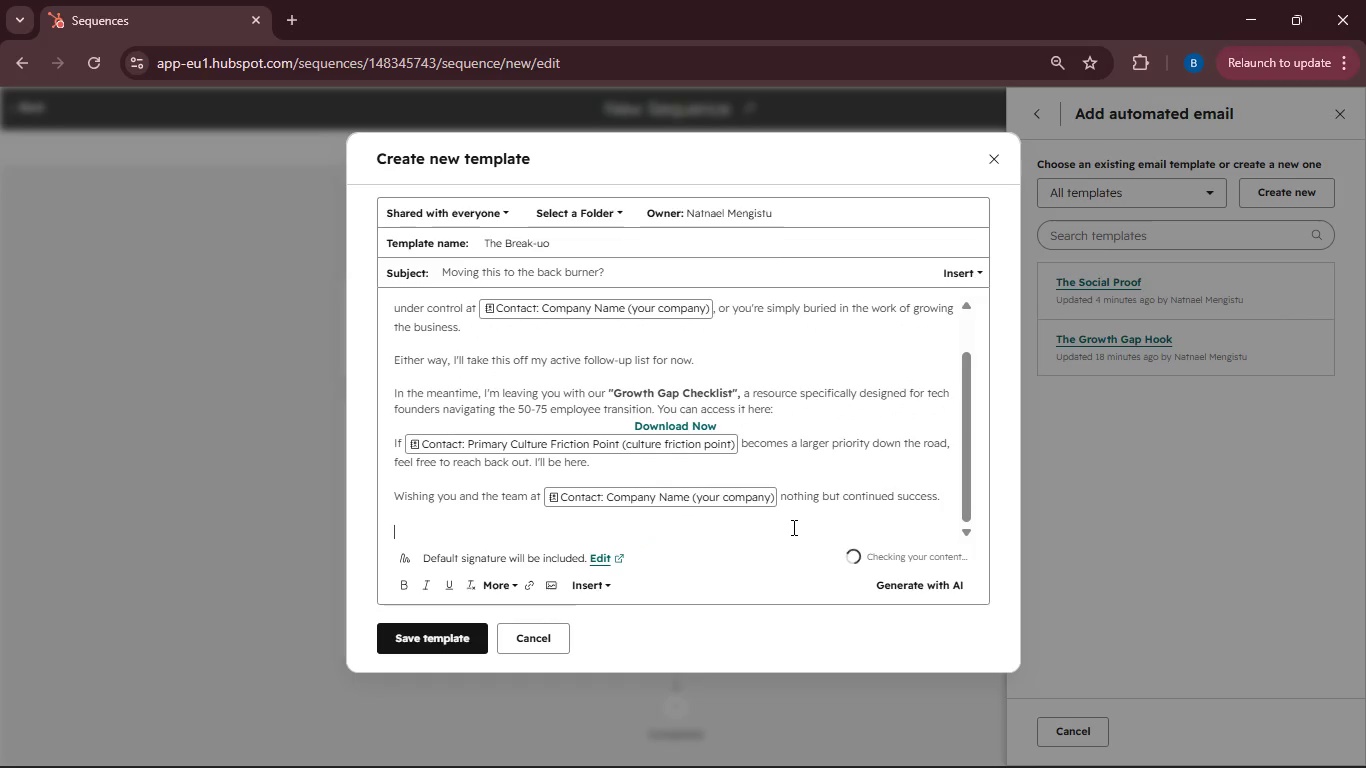 
type(Best regards,)
 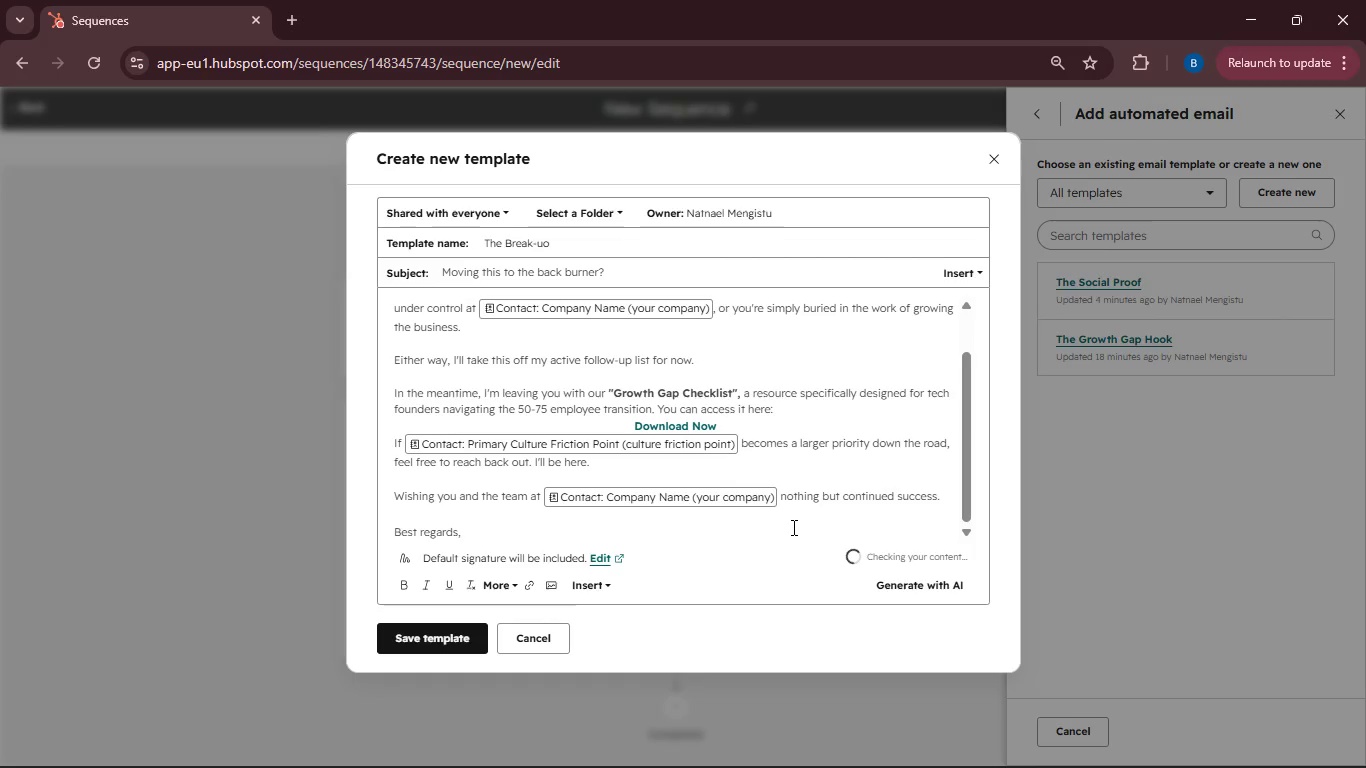 
key(Enter)
 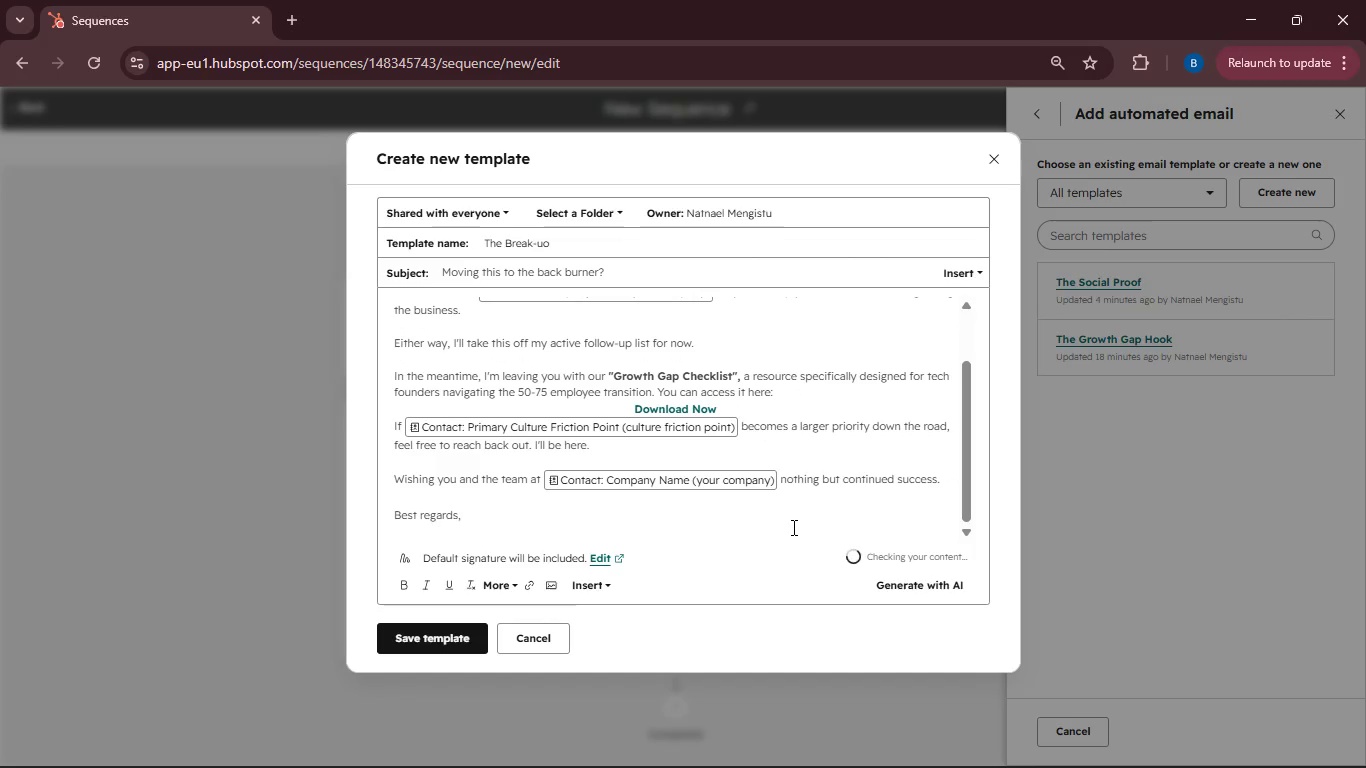 
type(Marcus Throe)
 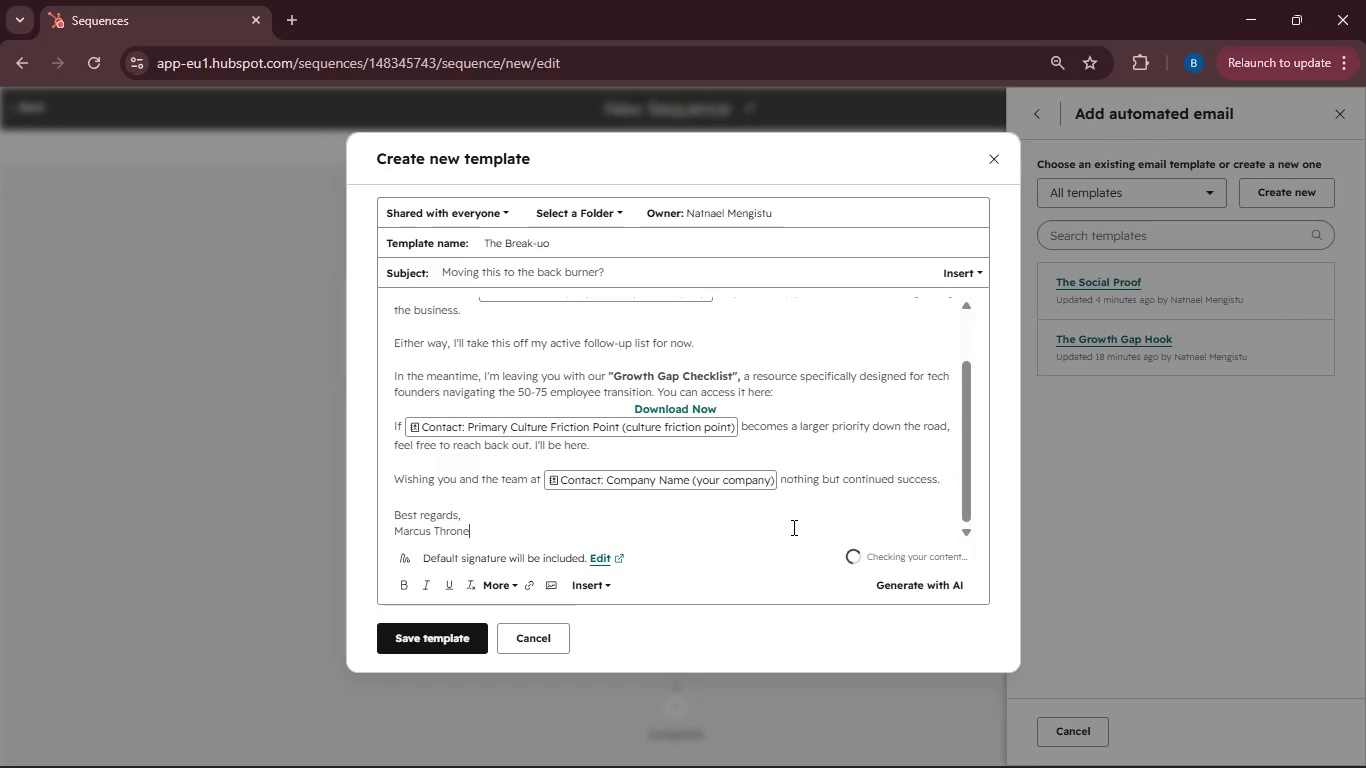 
hold_key(key=N, duration=7.05)
 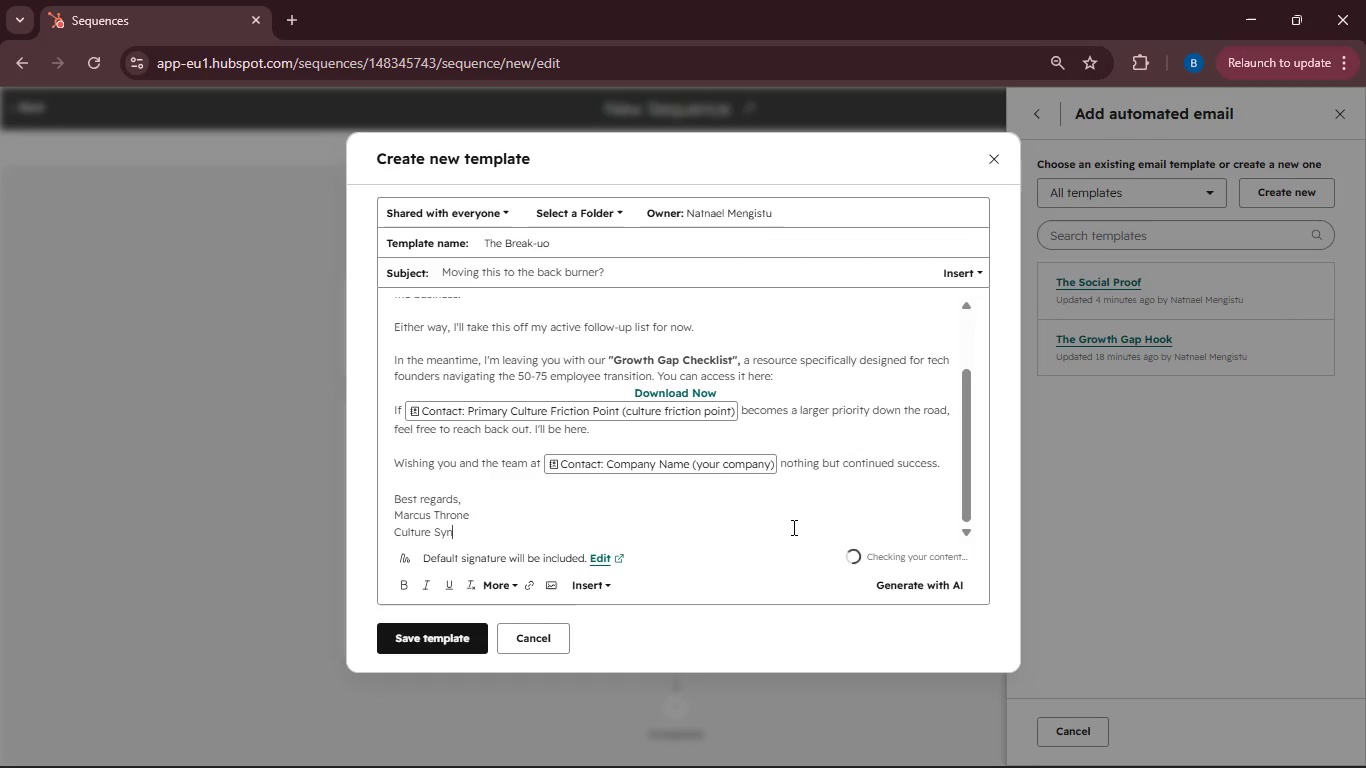 
key(Enter)
 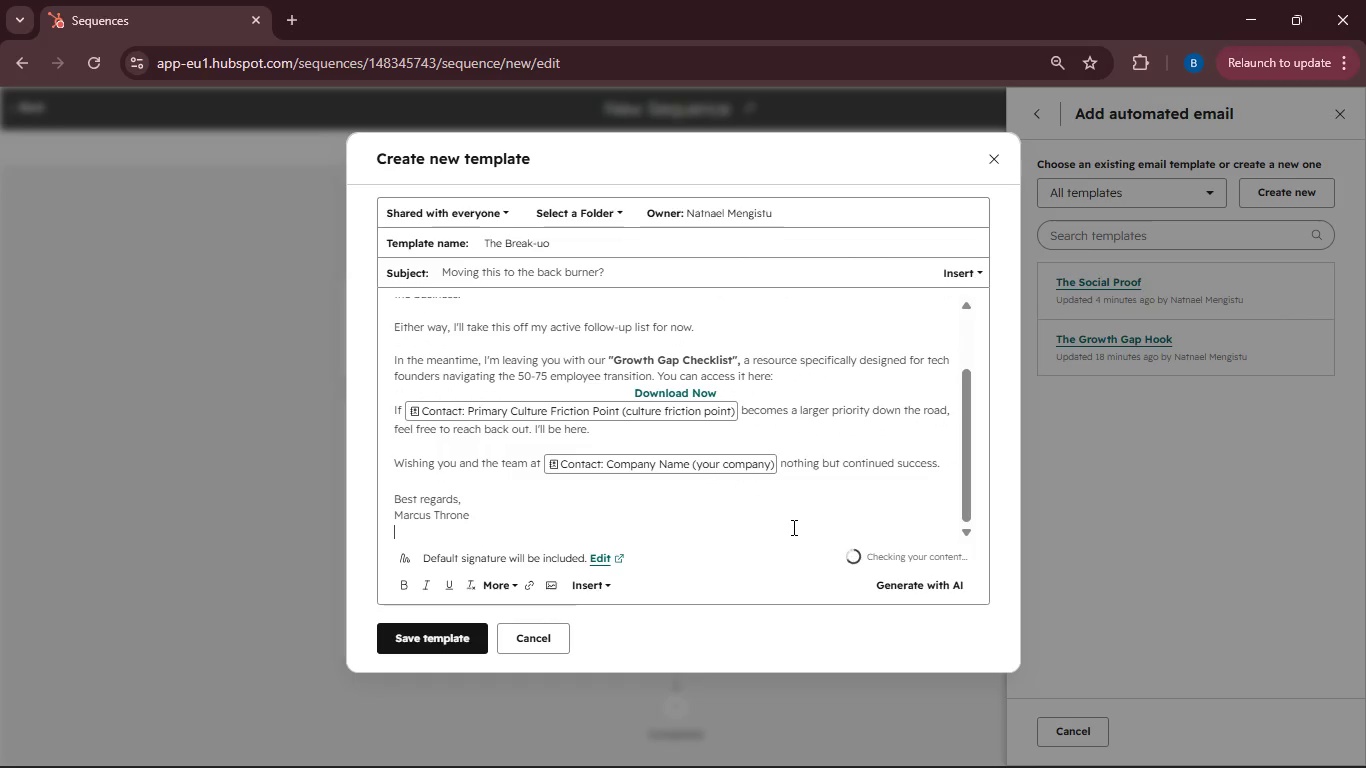 
type(F)
key(Backspace)
type(Culture Syc Advisors)
 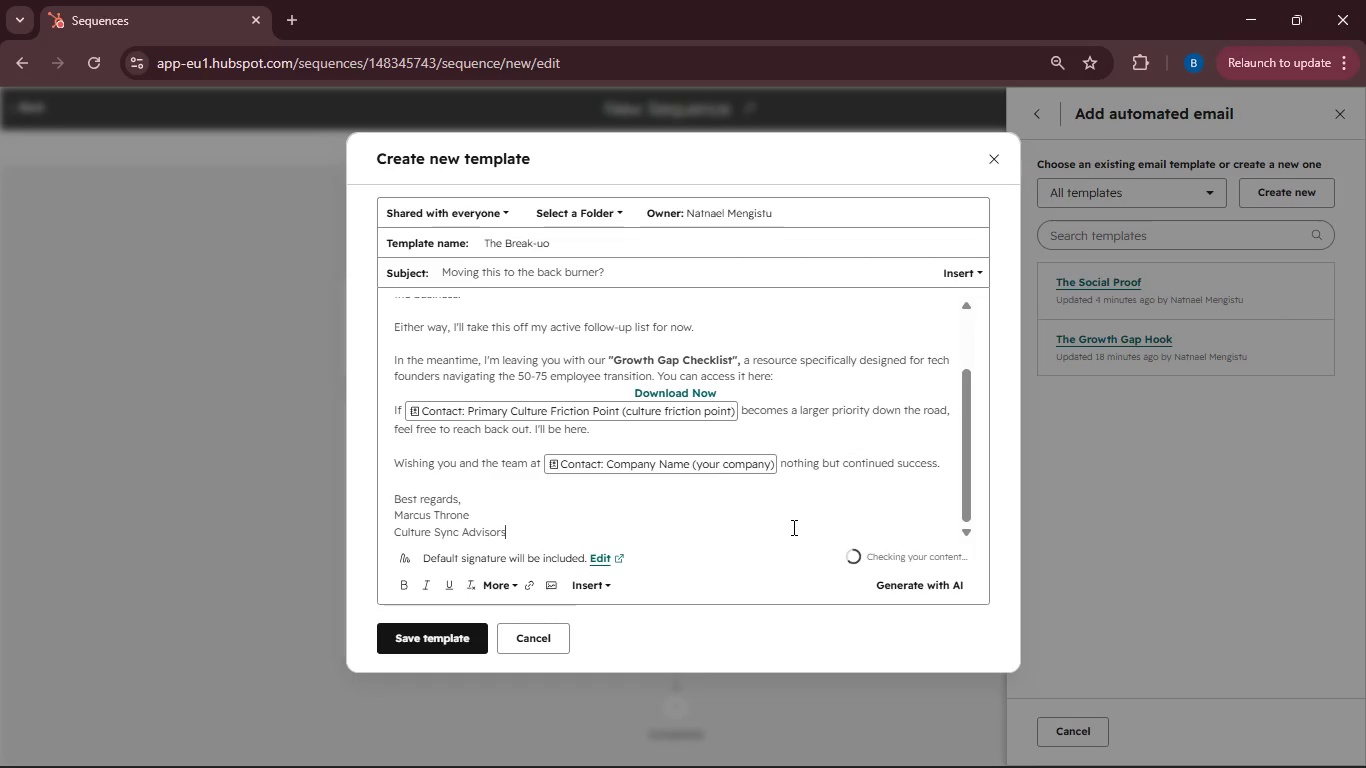 
left_click_drag(start_coordinate=[524, 534], to_coordinate=[391, 520])
 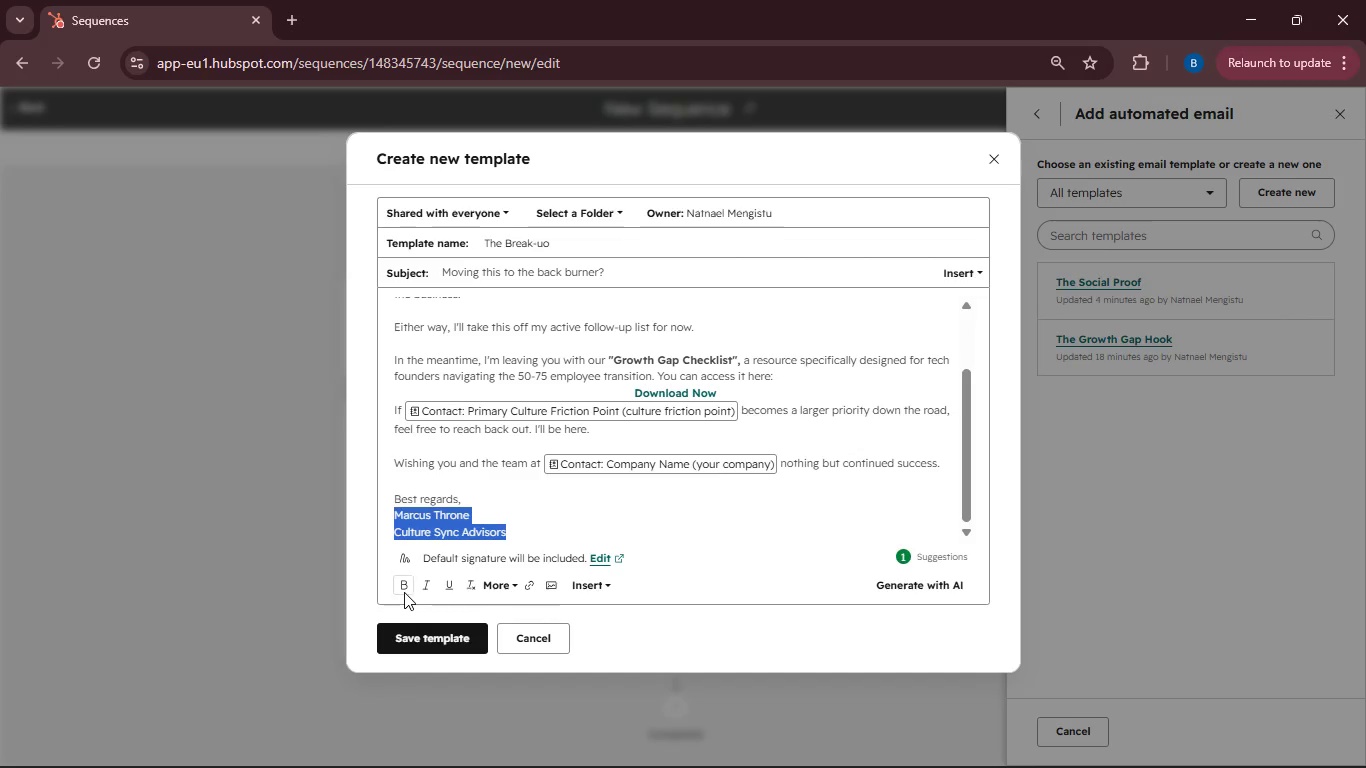 
left_click([404, 592])
 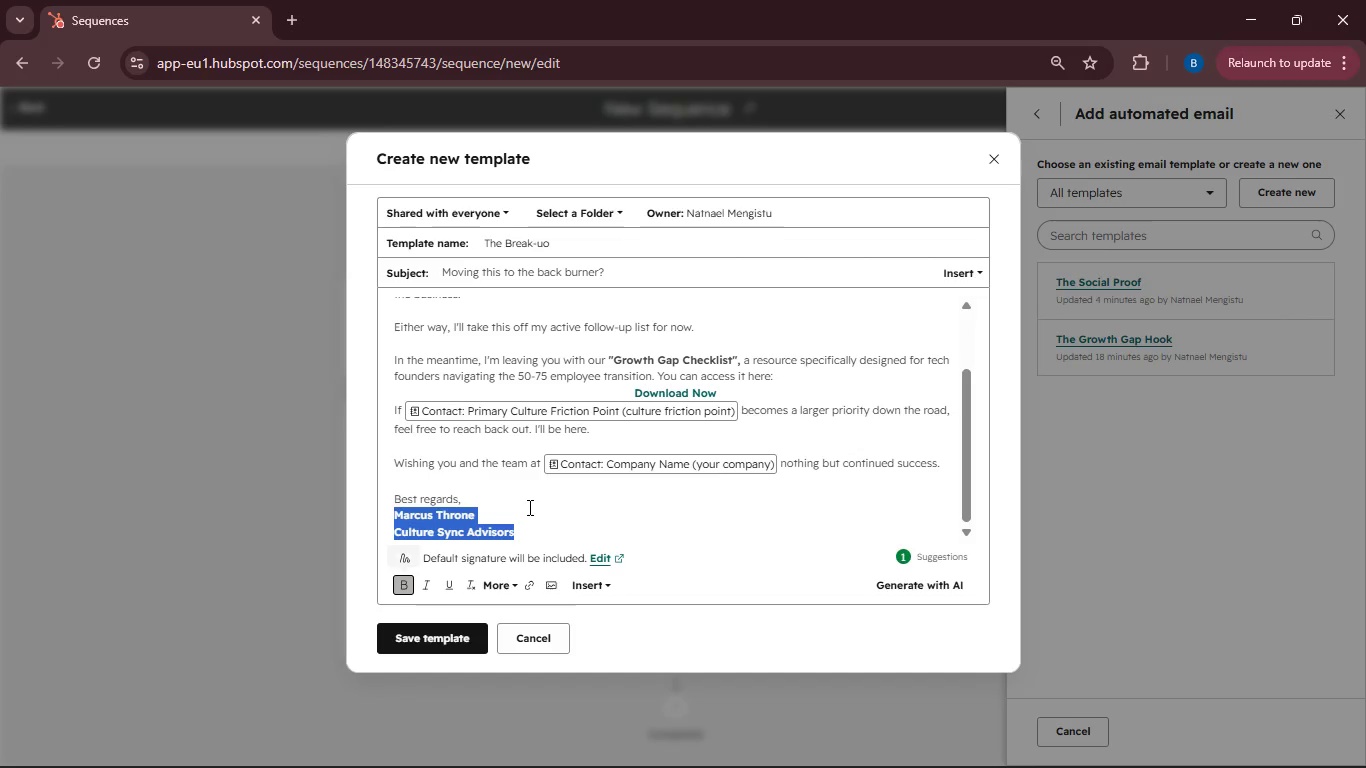 
left_click([528, 507])
 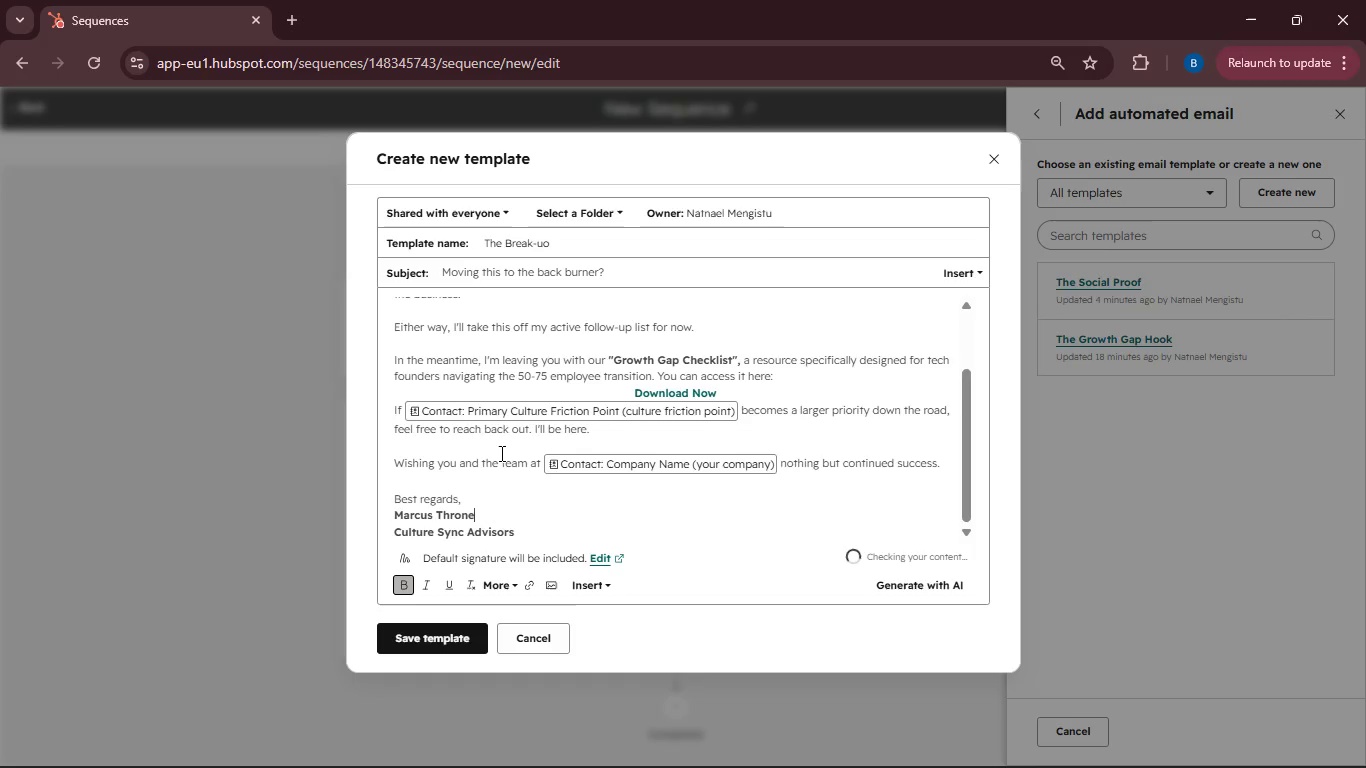 
scroll: coordinate [500, 453], scroll_direction: up, amount: 4.0
 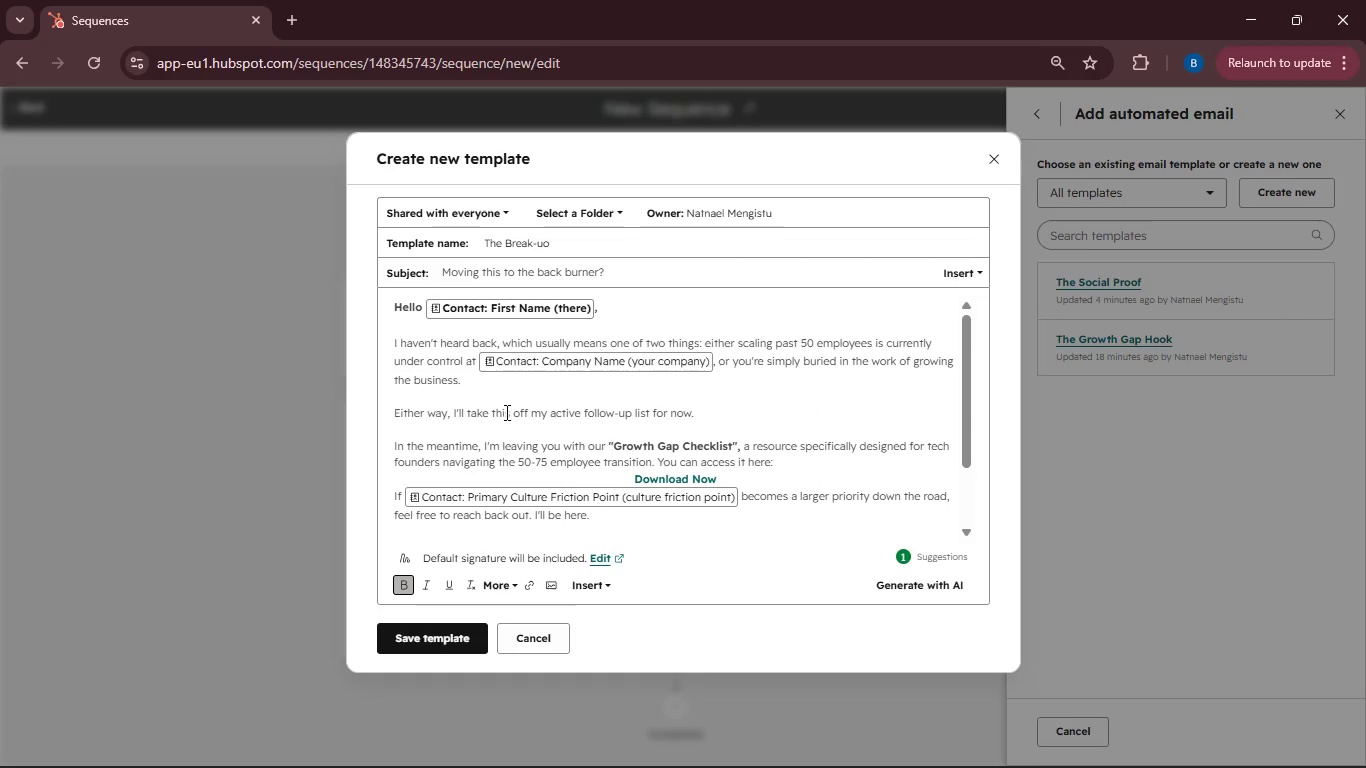 
scroll: coordinate [504, 412], scroll_direction: down, amount: 5.0
 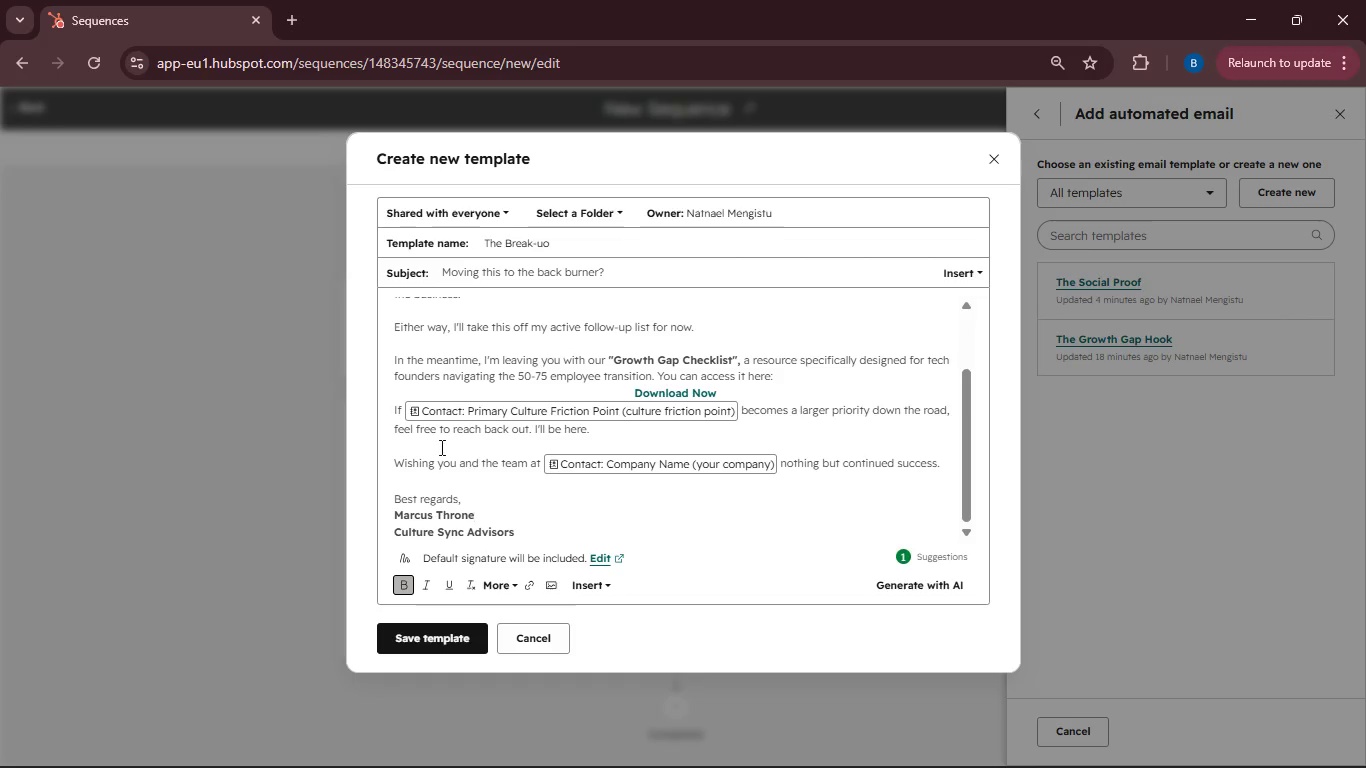 
left_click([431, 443])
 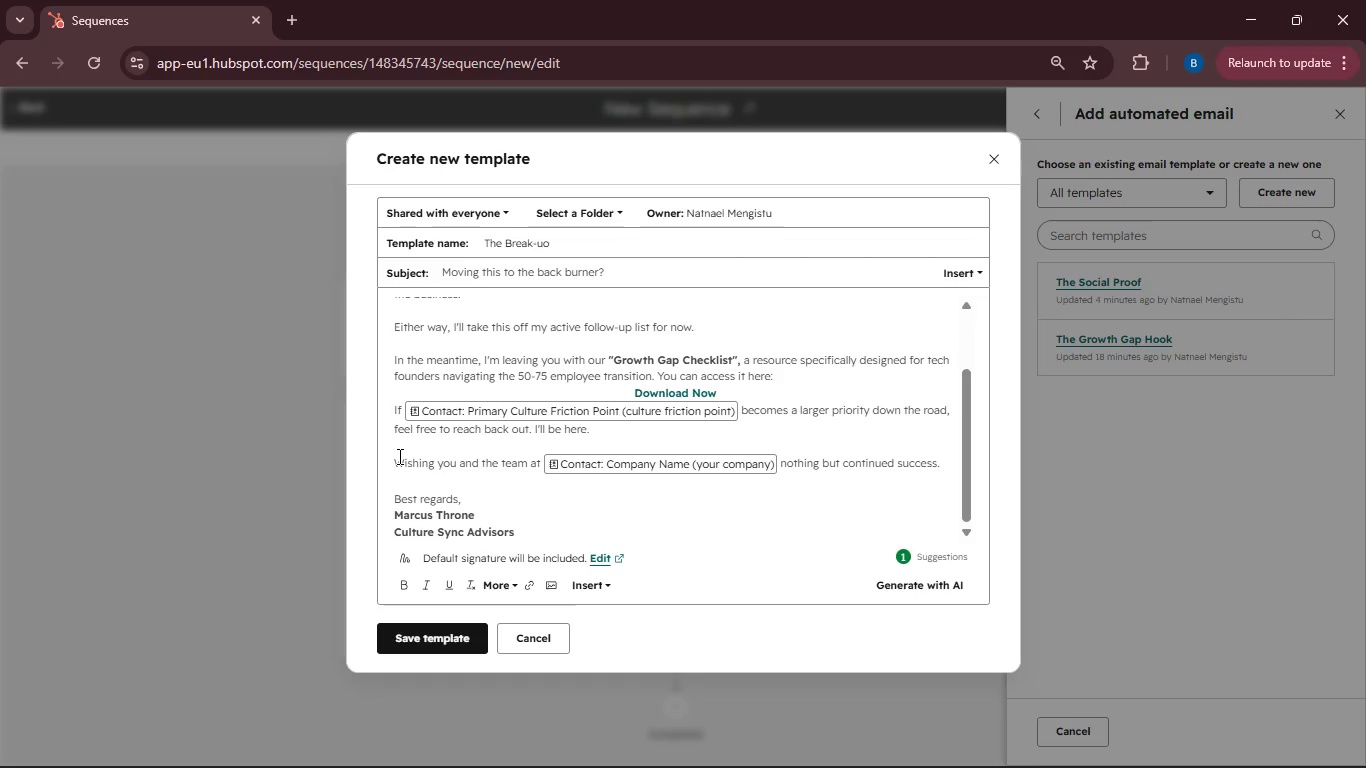 
left_click([398, 456])
 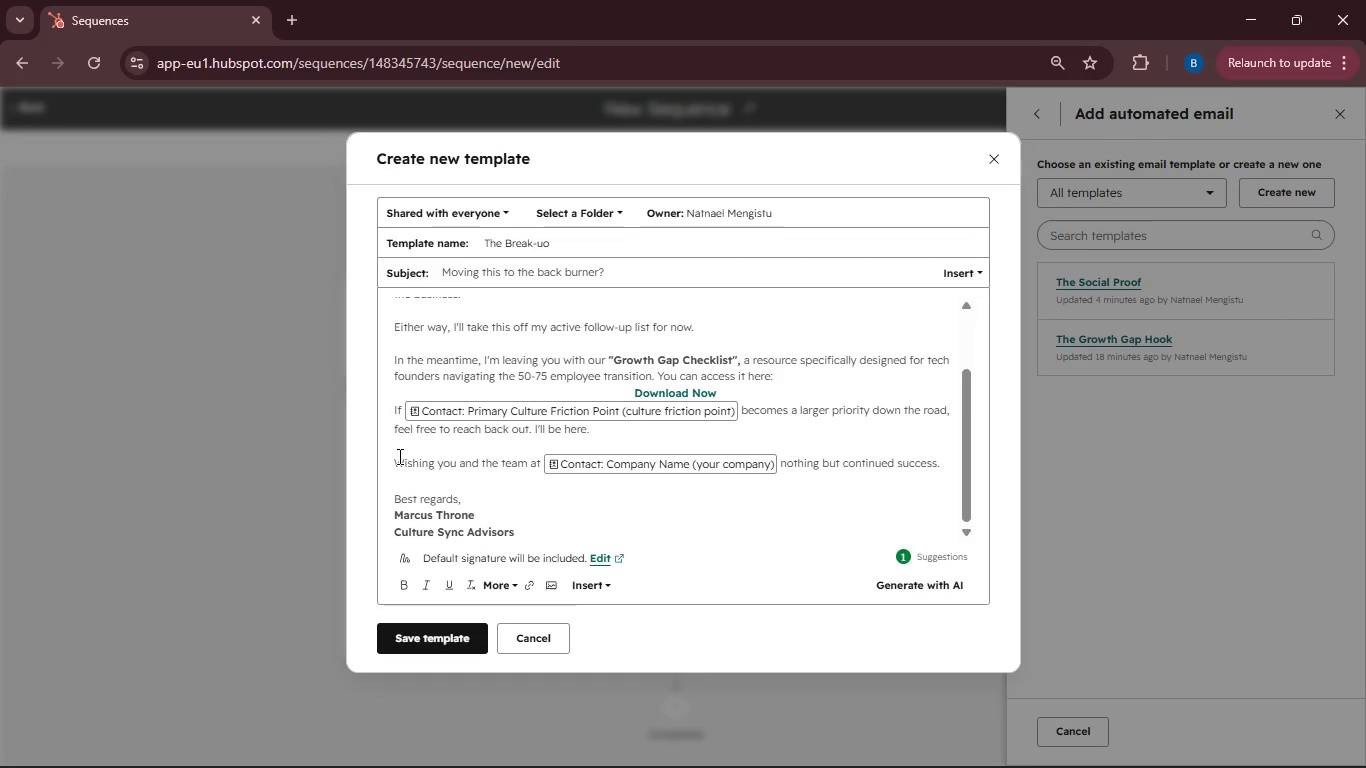 
key(Backspace)
 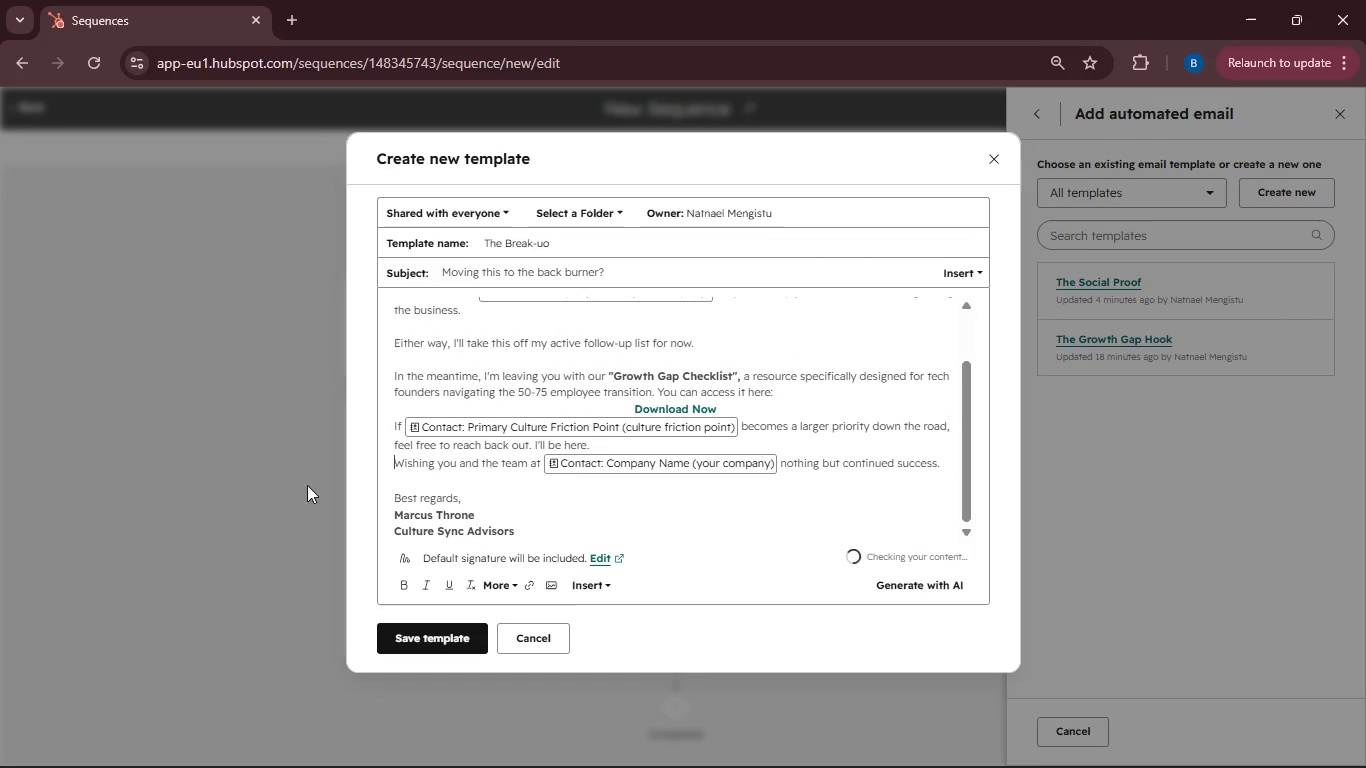 
scroll: coordinate [415, 420], scroll_direction: up, amount: 1.0
 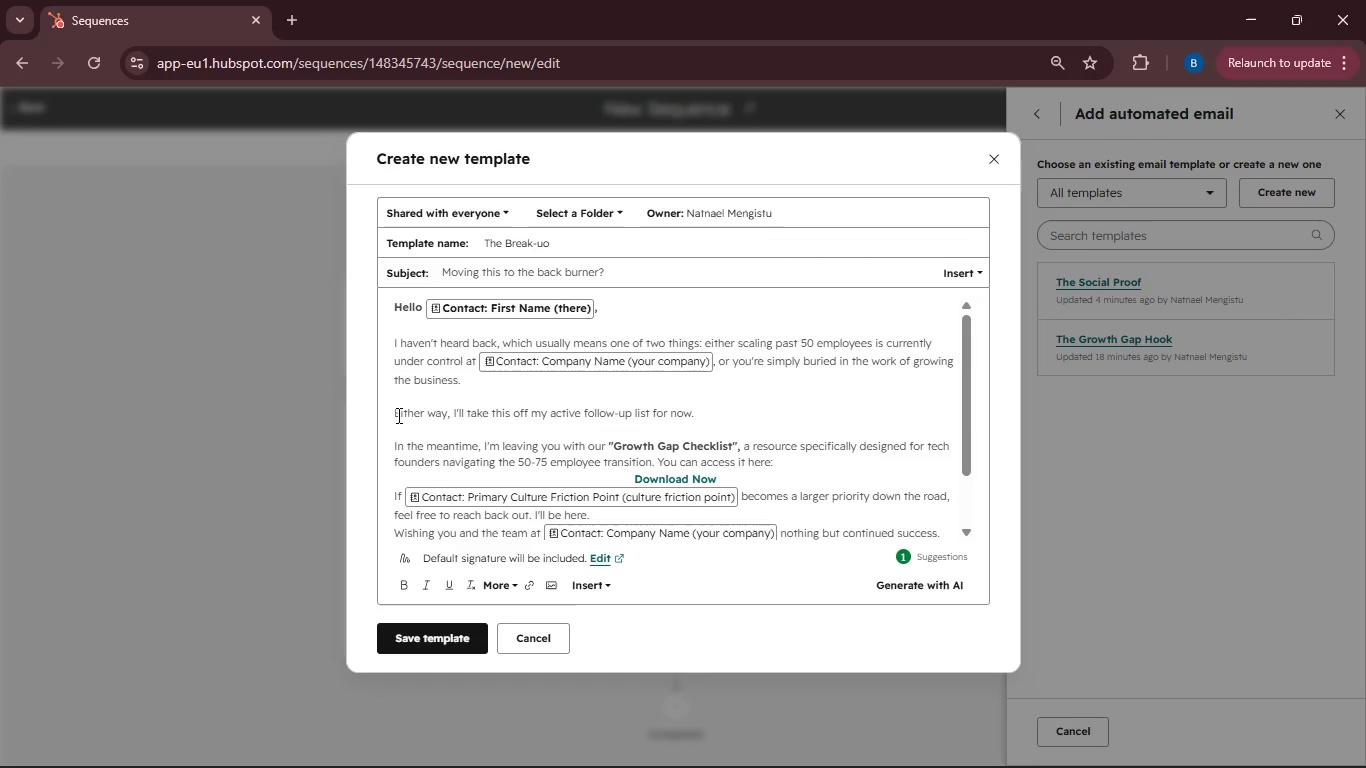 
left_click([395, 413])
 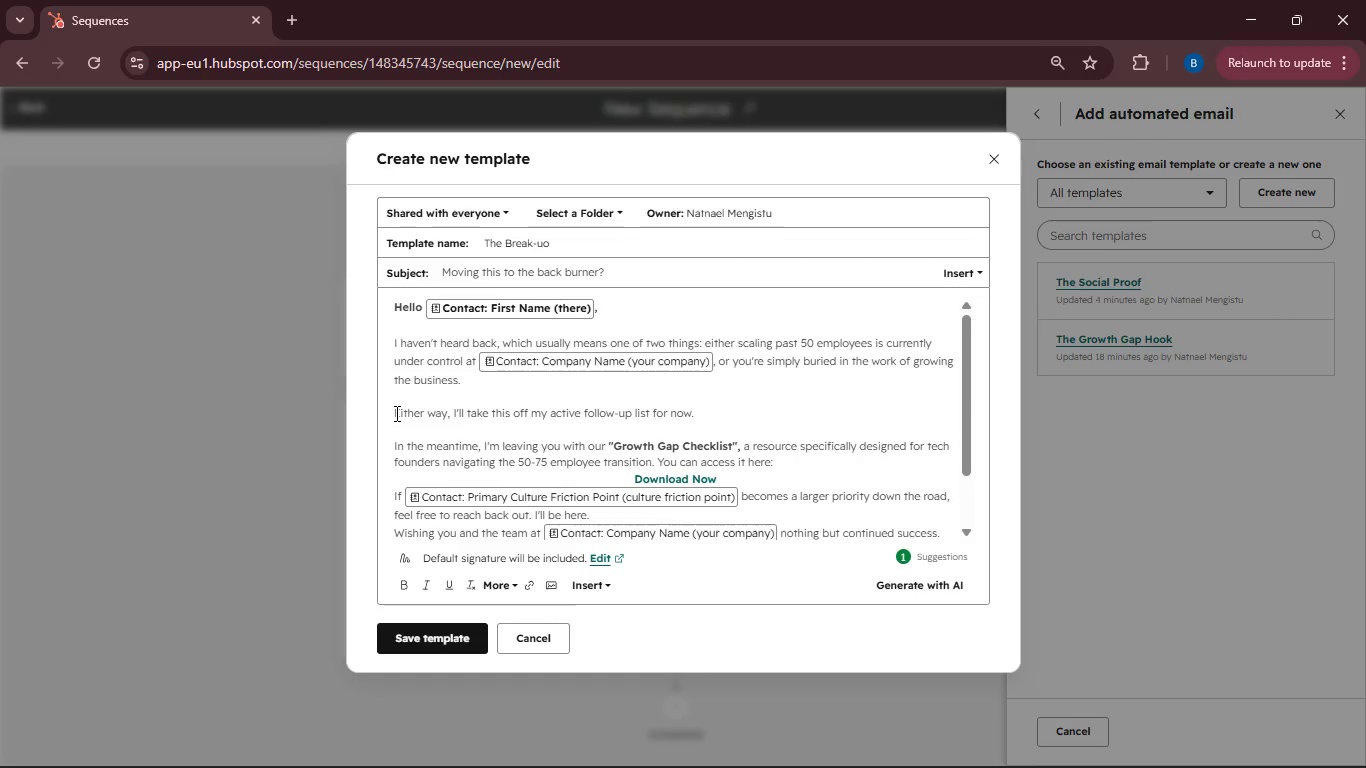 
key(Backspace)
 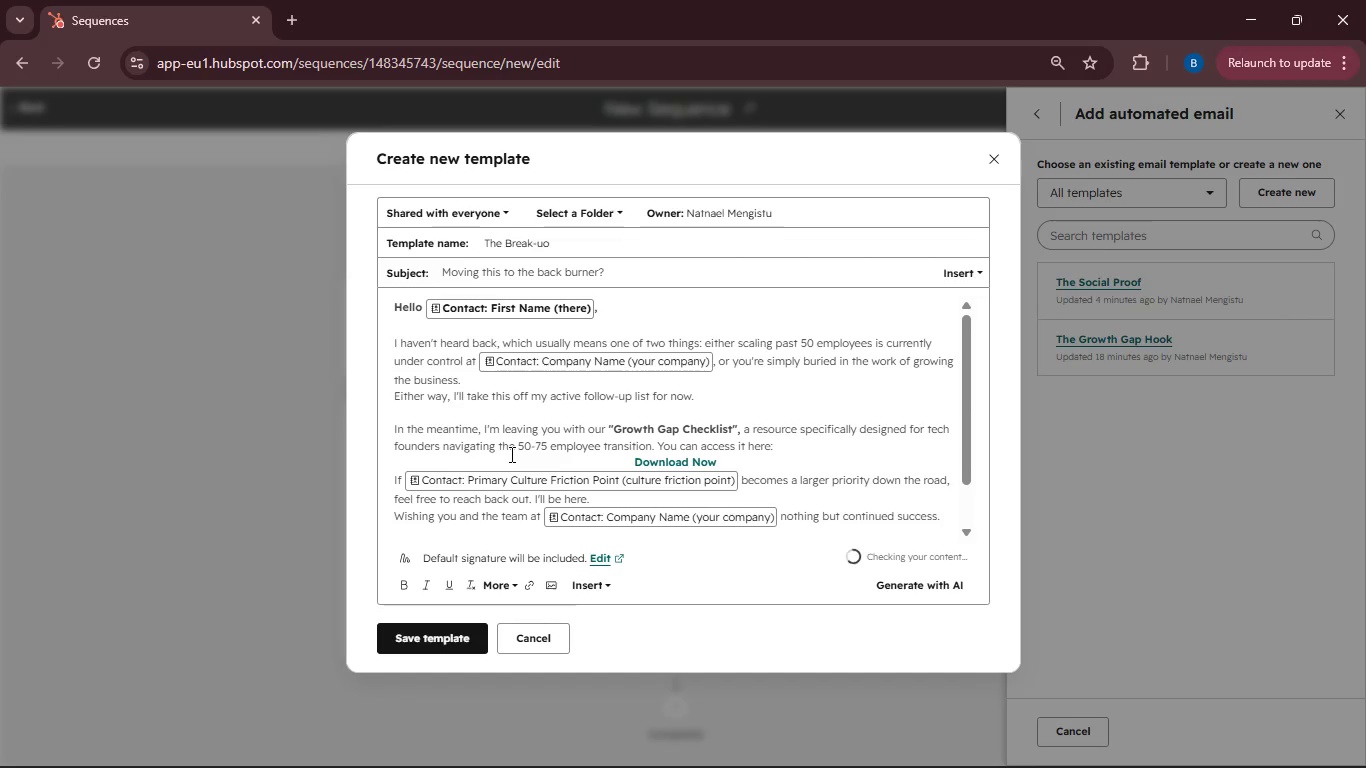 
scroll: coordinate [510, 454], scroll_direction: down, amount: 3.0
 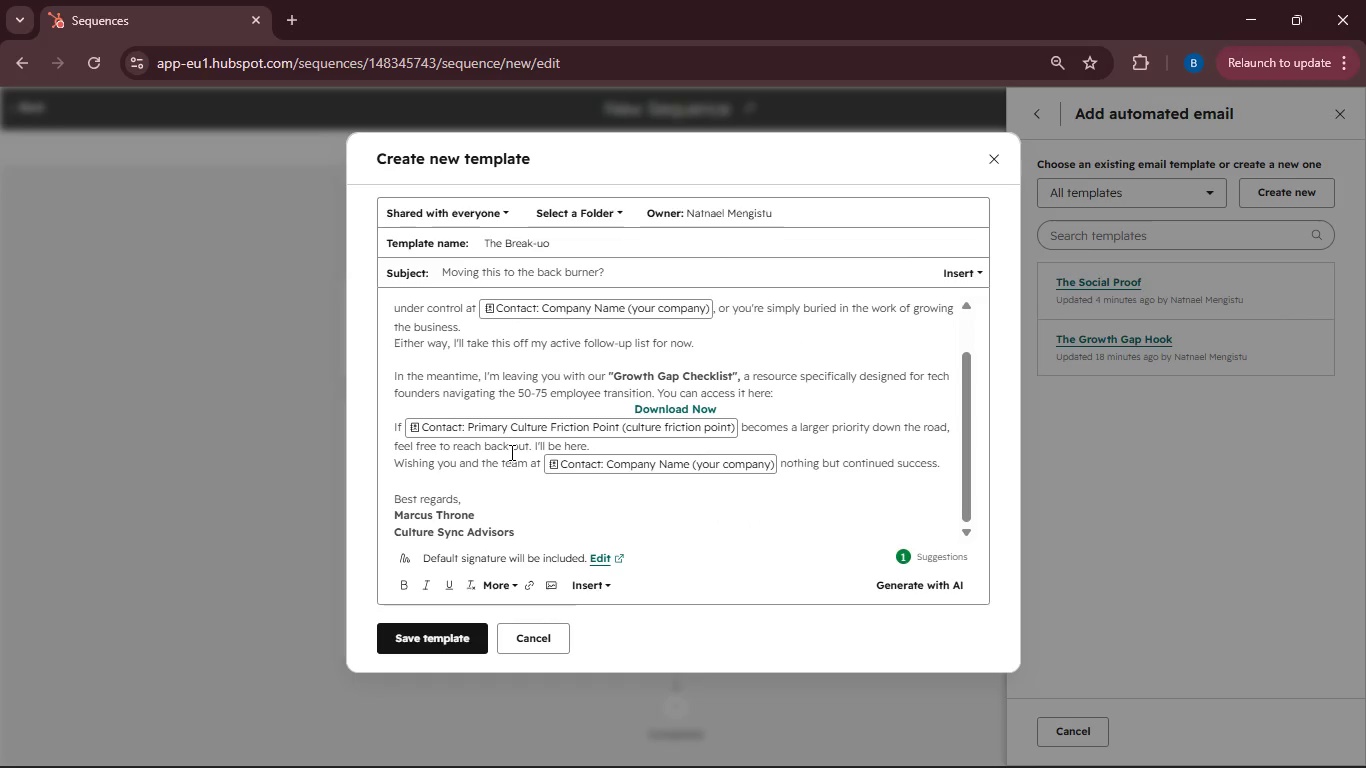 
scroll: coordinate [510, 452], scroll_direction: up, amount: 3.0
 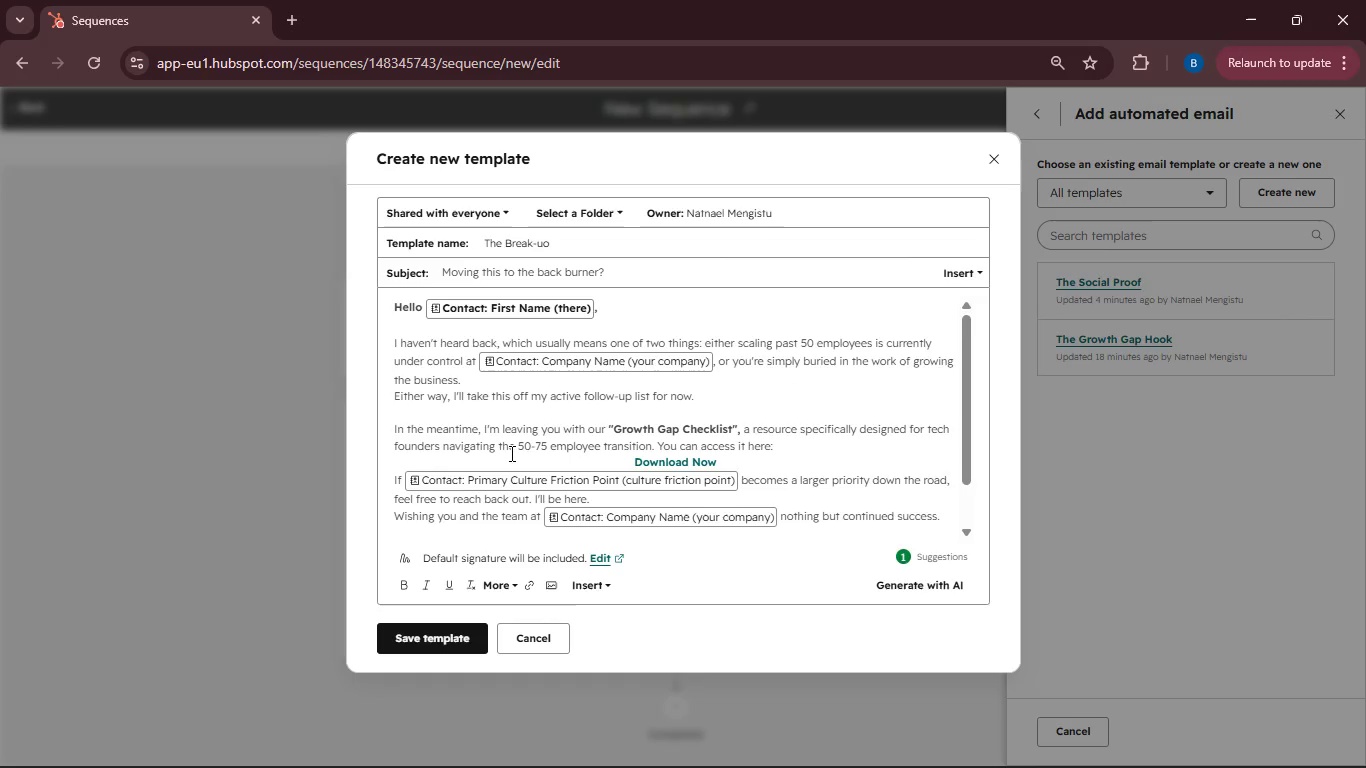 
scroll: coordinate [510, 453], scroll_direction: down, amount: 6.0
 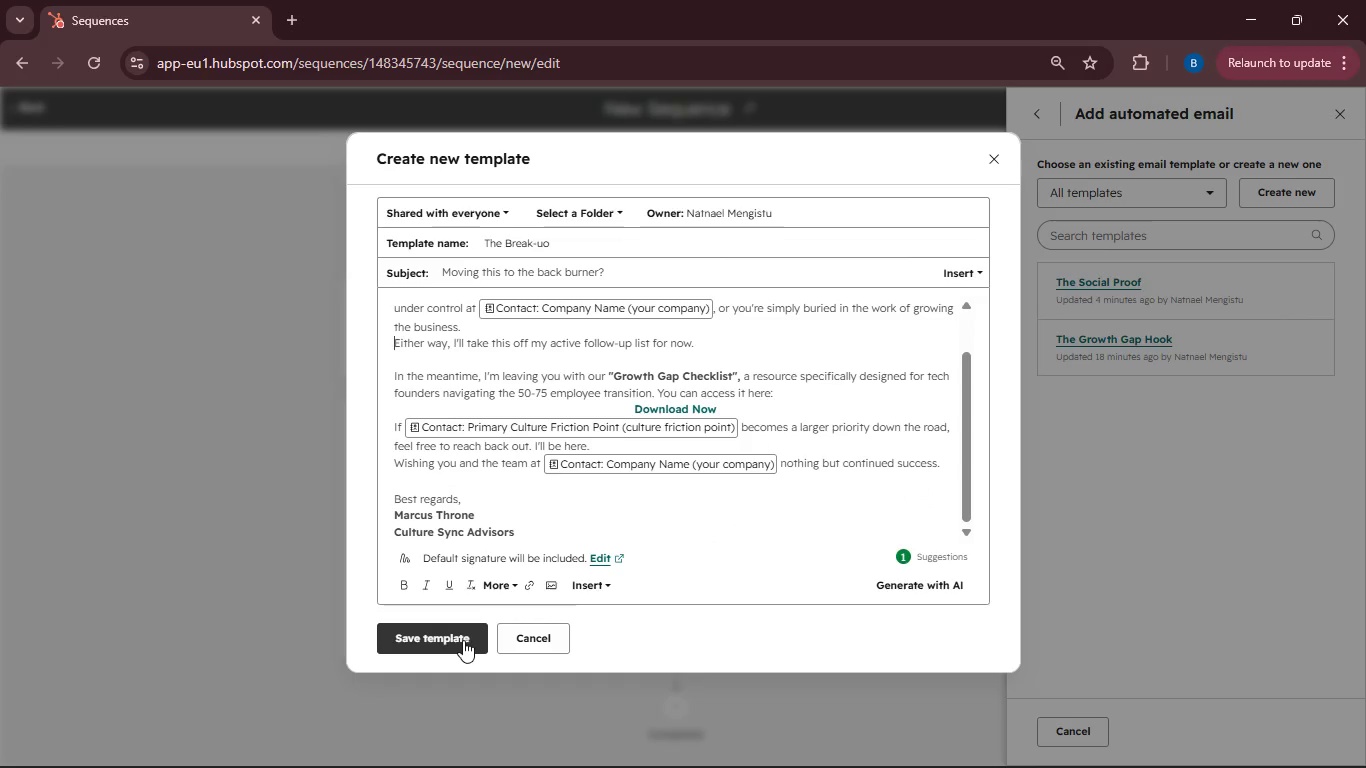 
left_click([463, 640])
 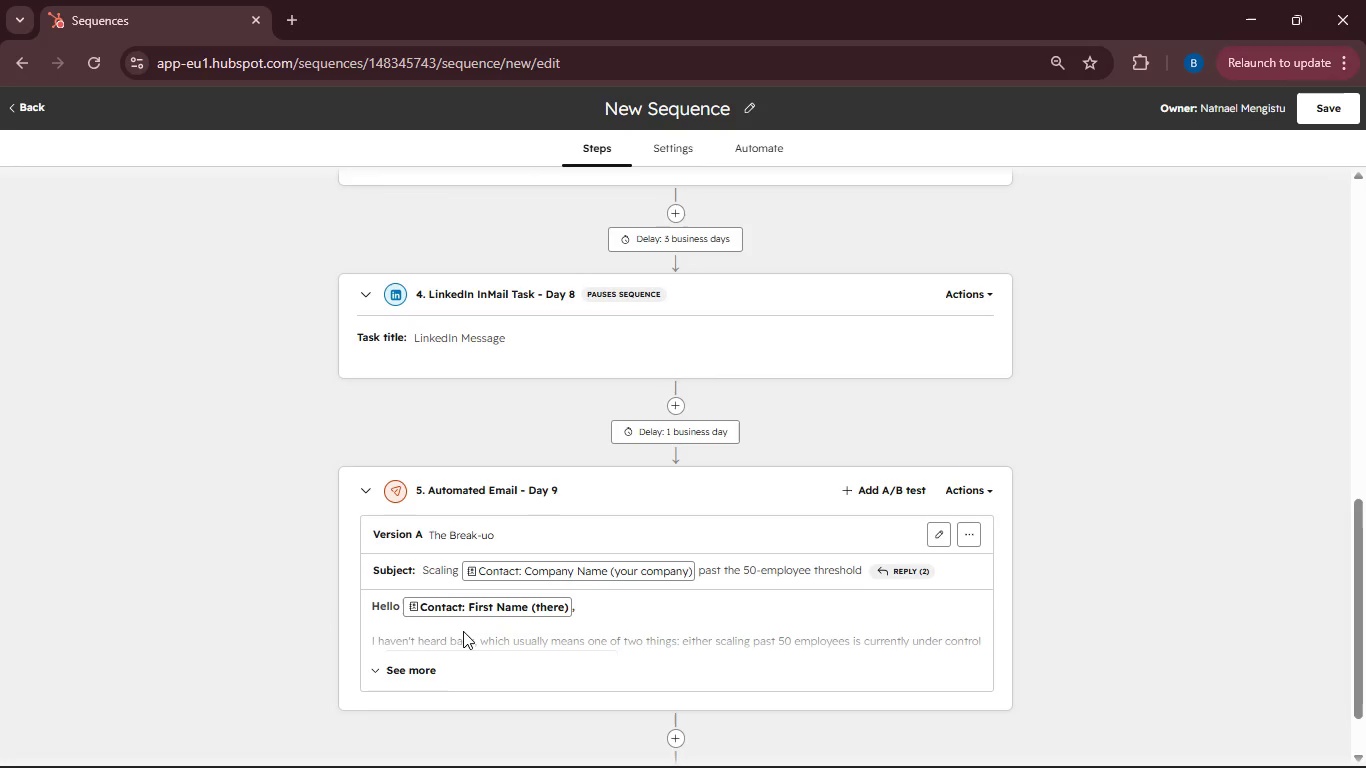 
wait(9.61)
 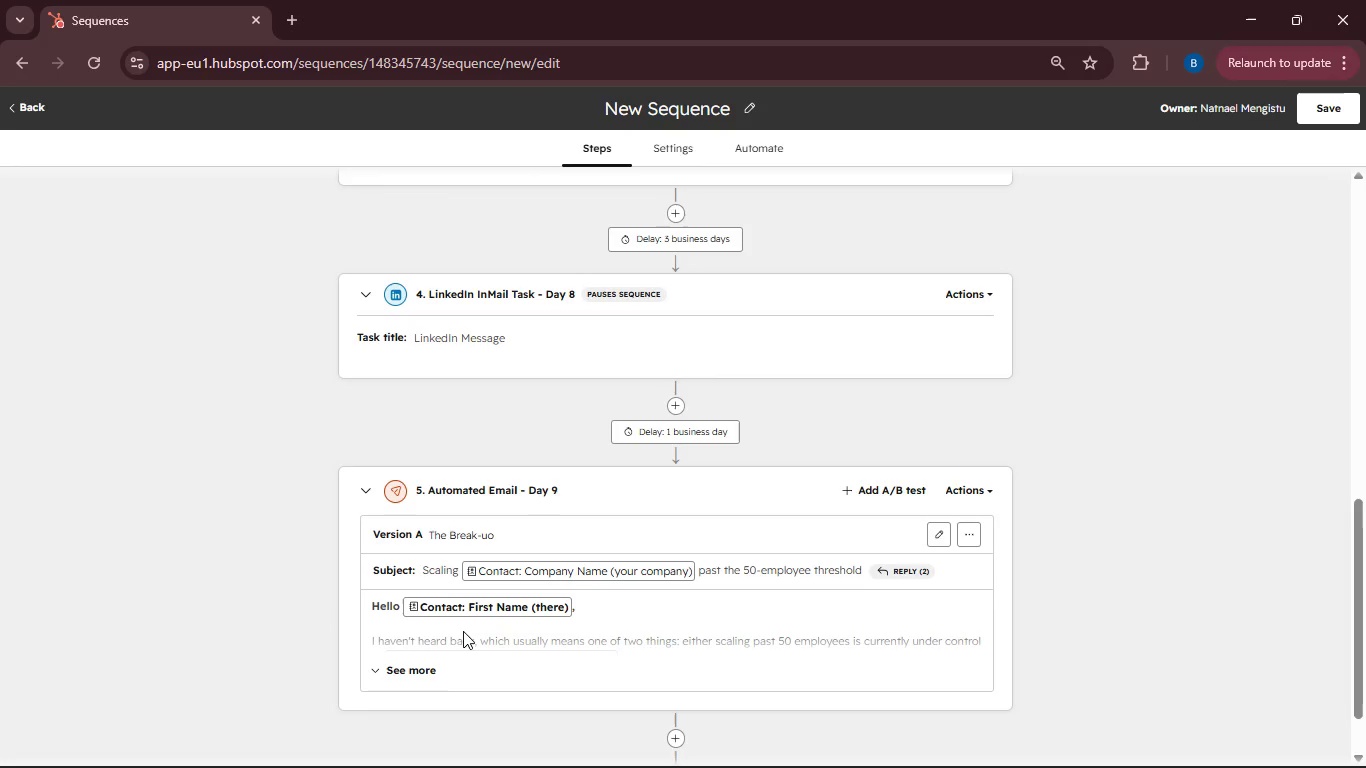 
left_click([728, 115])
 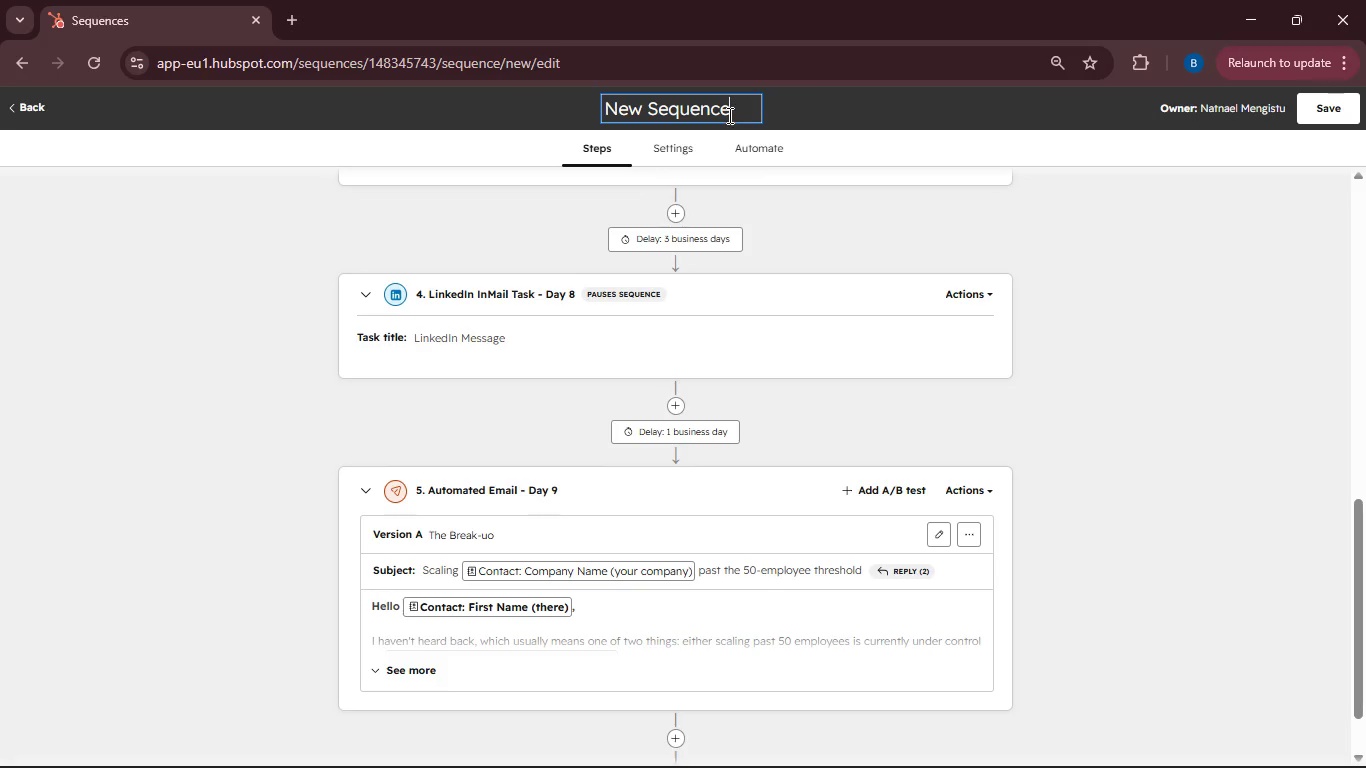 
wait(9.16)
 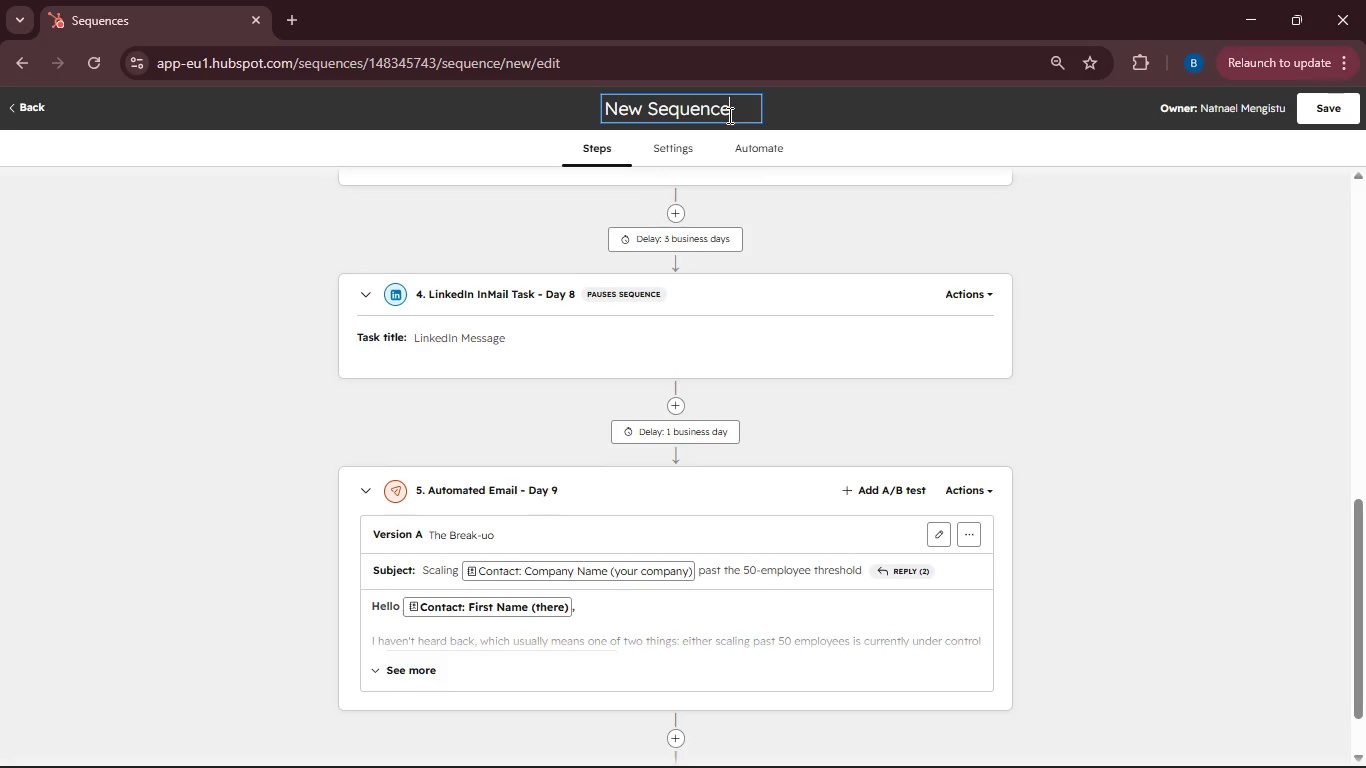 
key(Backspace)
key(Backspace)
key(Backspace)
key(Backspace)
key(Backspace)
key(Backspace)
key(Backspace)
key(Backspace)
key(Backspace)
key(Backspace)
key(Backspace)
key(Backspace)
key(Backspace)
key(Backspace)
key(Backspace)
key(Backspace)
key(Backspace)
key(Backspace)
key(Backspace)
key(Backspace)
type(F)
key(Backspace)
type(Growth Gap Outreach:Founders%0+)
key(Backspace)
key(Backspace)
key(Backspace)
key(Backspace)
type((50+)
key(Backspace)
key(Backspace)
key(Backspace)
key(Backspace)
 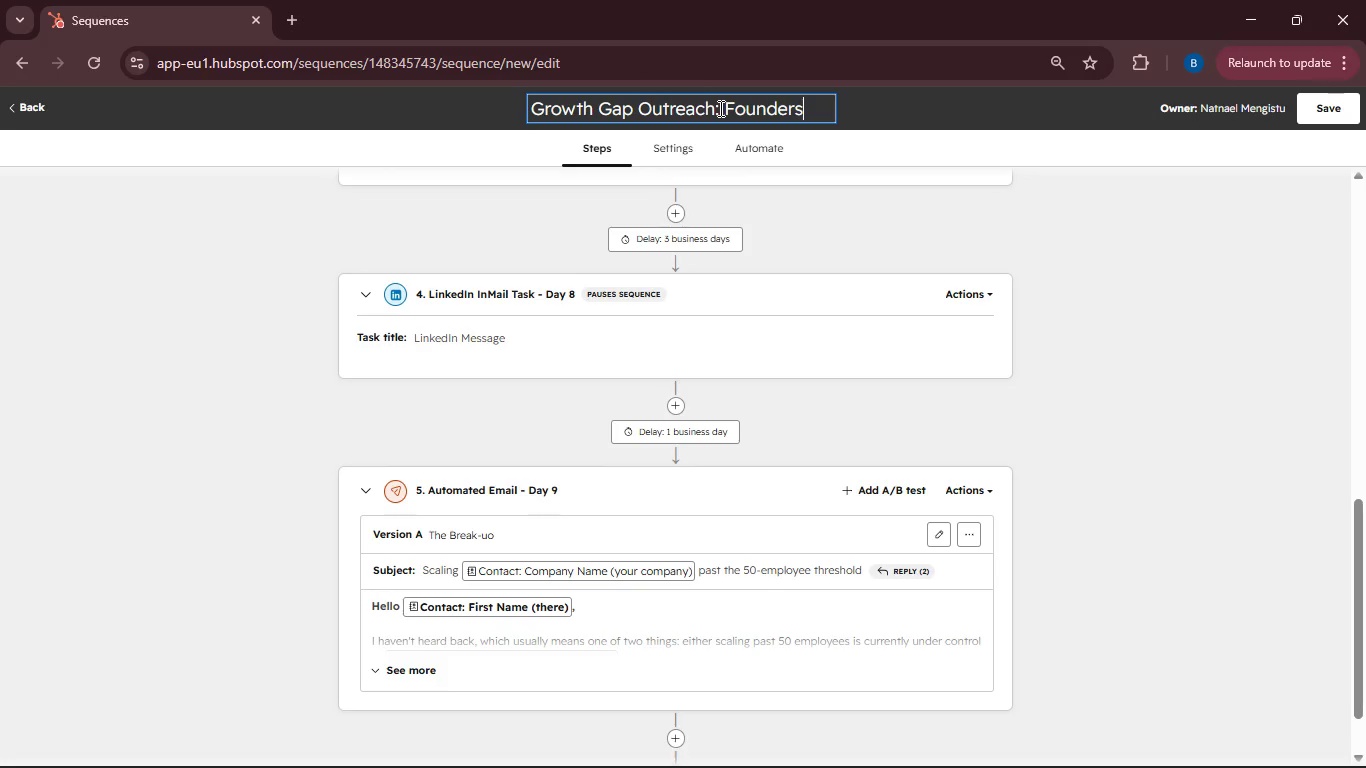 
left_click([729, 428])
 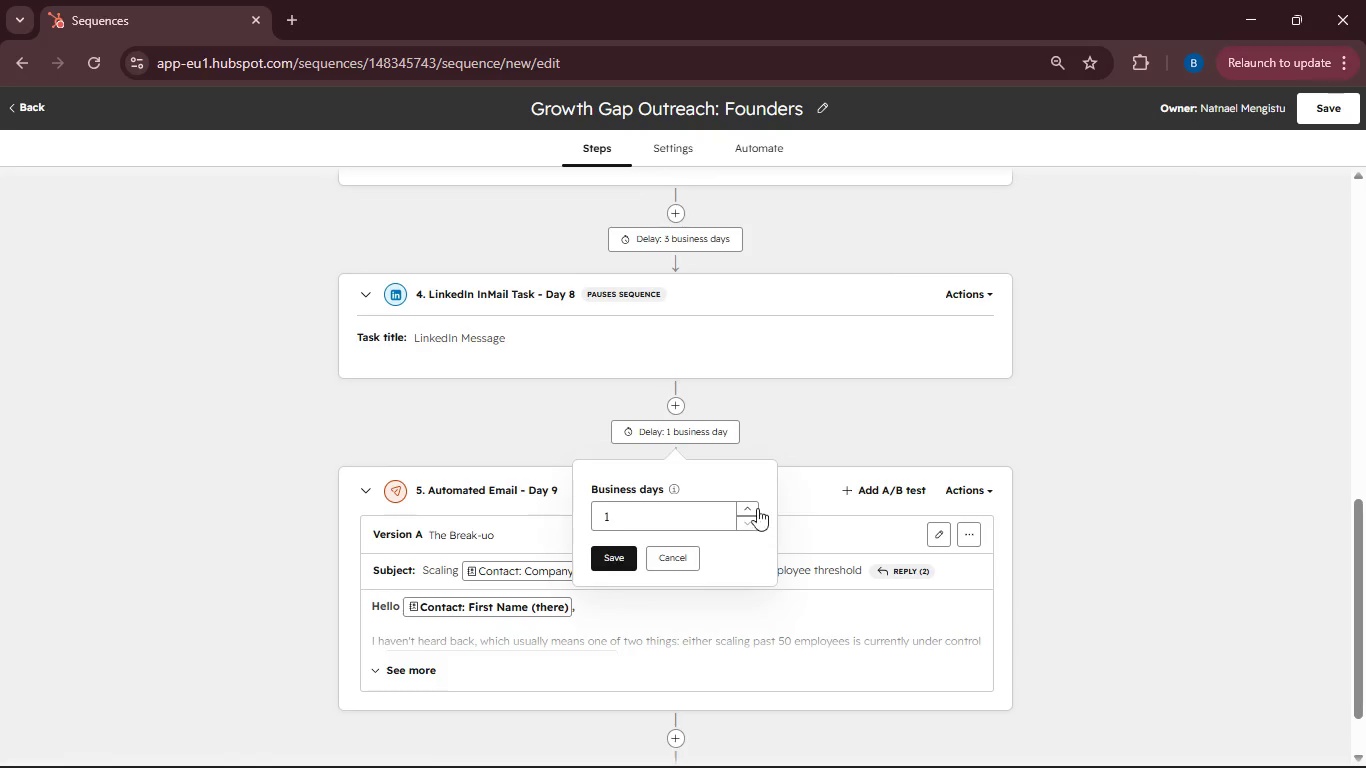 
left_click([752, 506])
 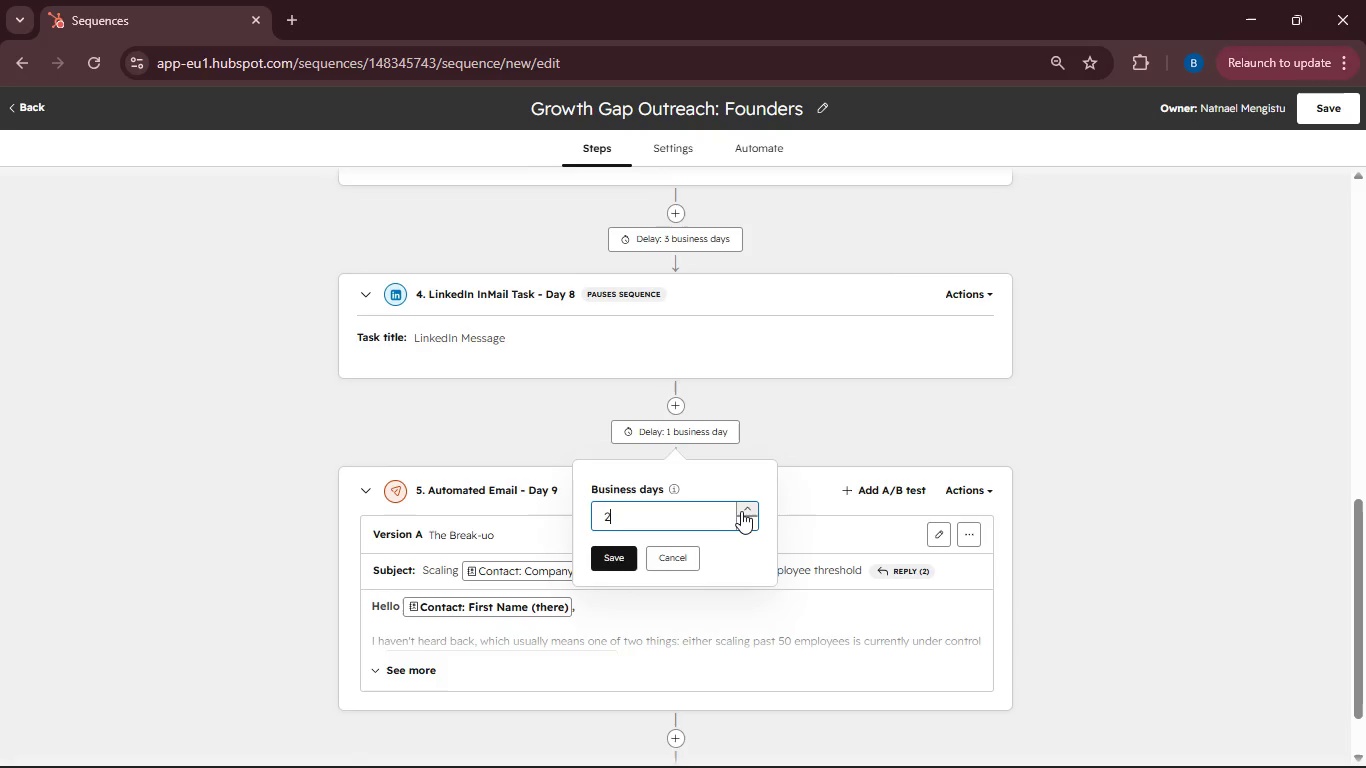 
double_click([741, 511])
 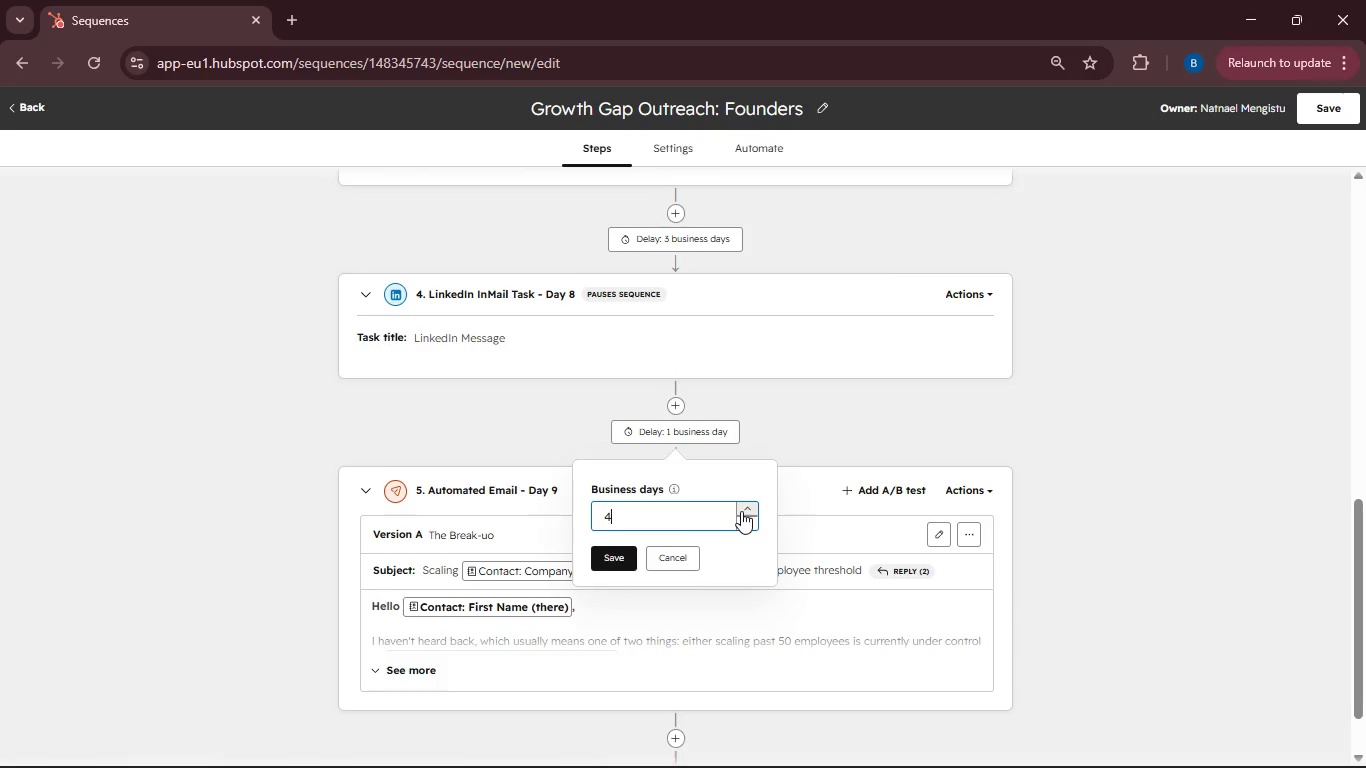 
triple_click([741, 511])
 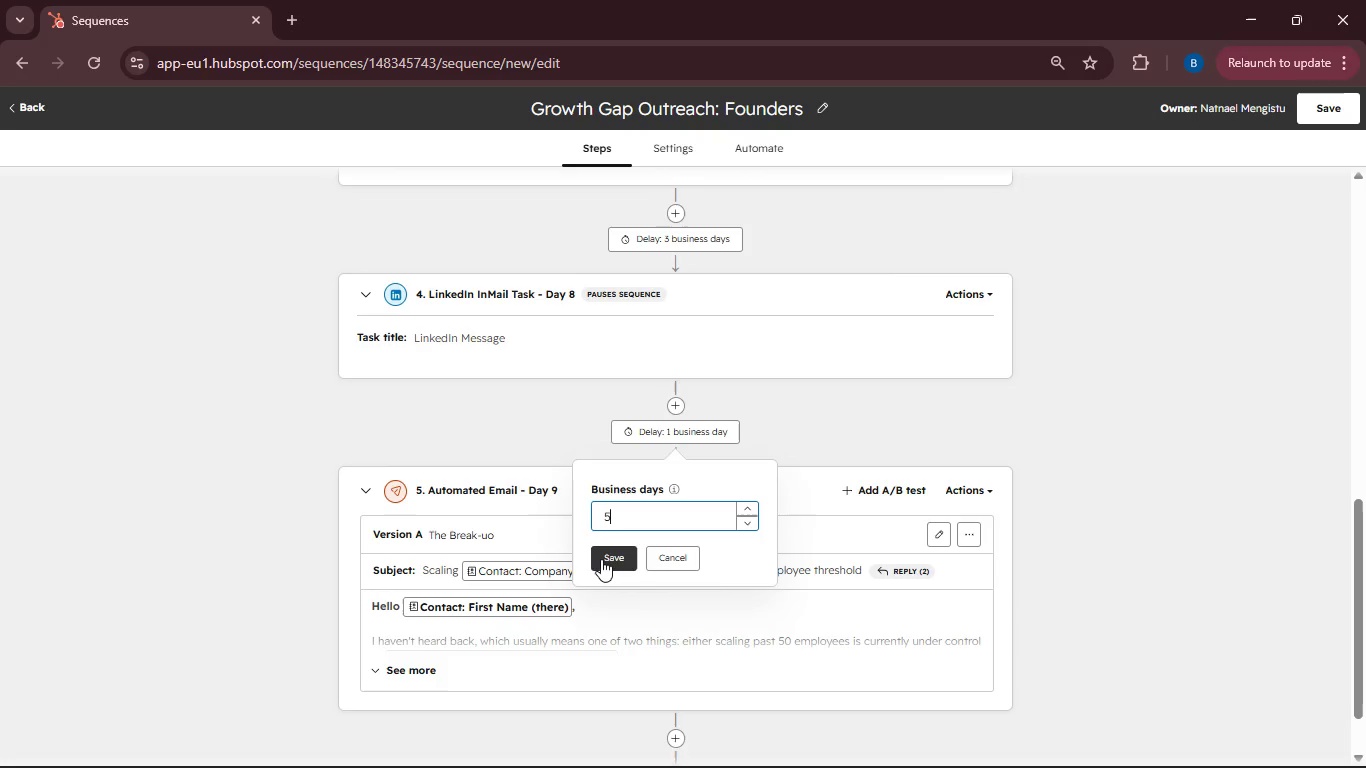 
left_click([601, 559])
 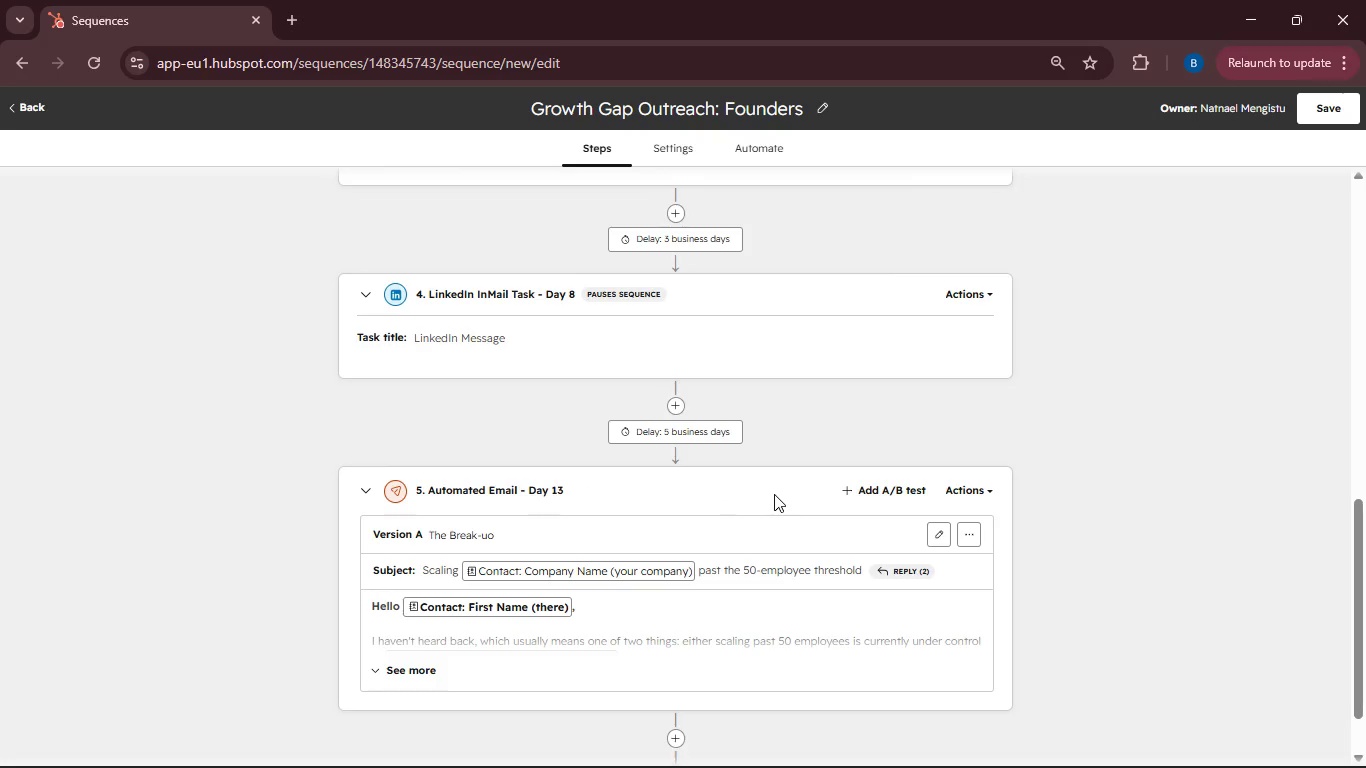 
wait(6.31)
 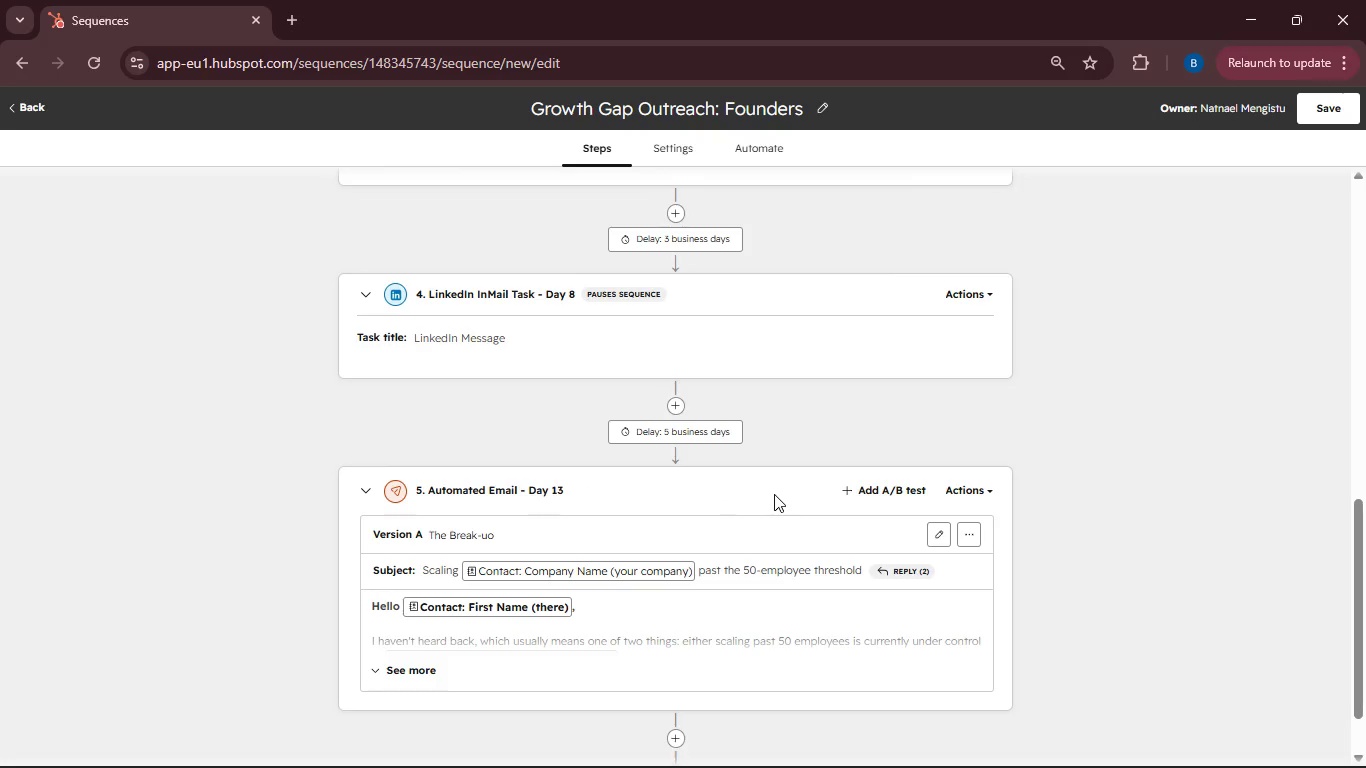 
scroll: coordinate [850, 530], scroll_direction: up, amount: 12.0
 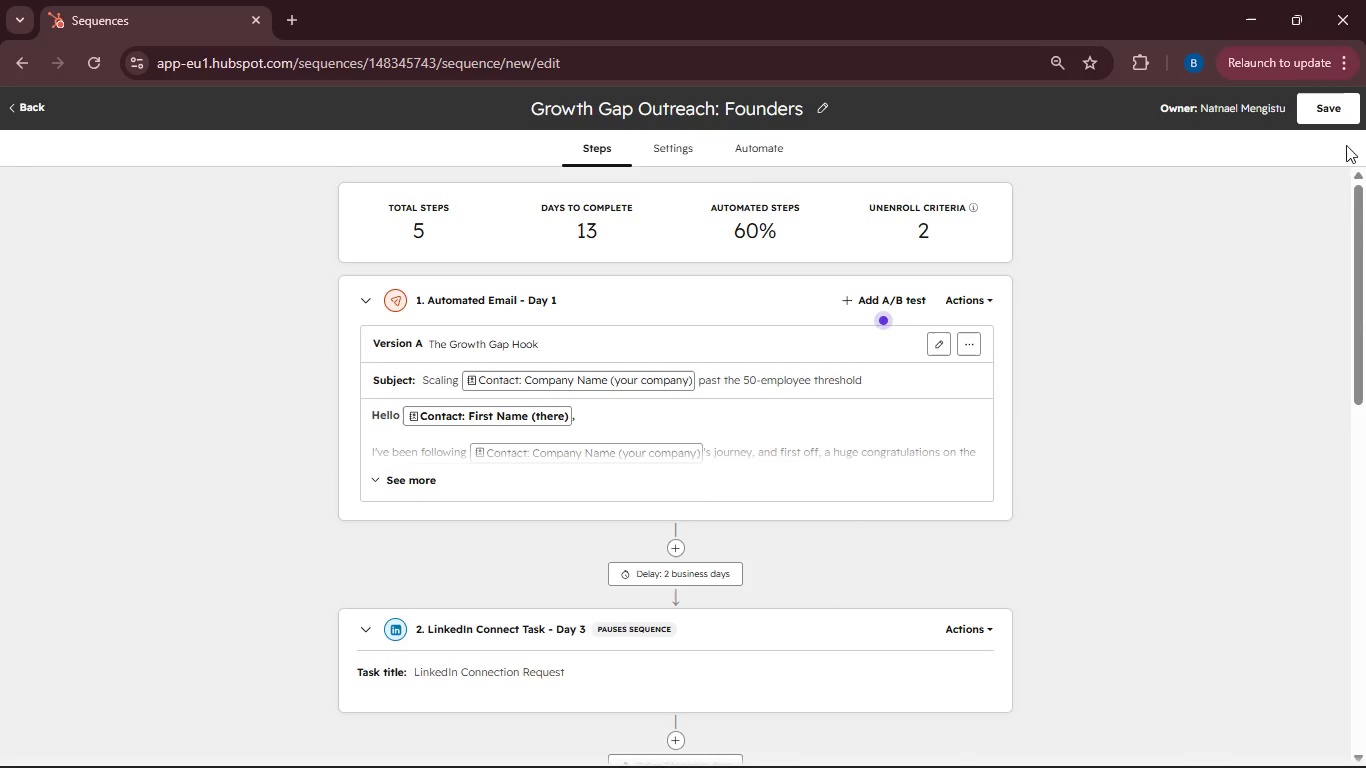 
left_click([1323, 122])
 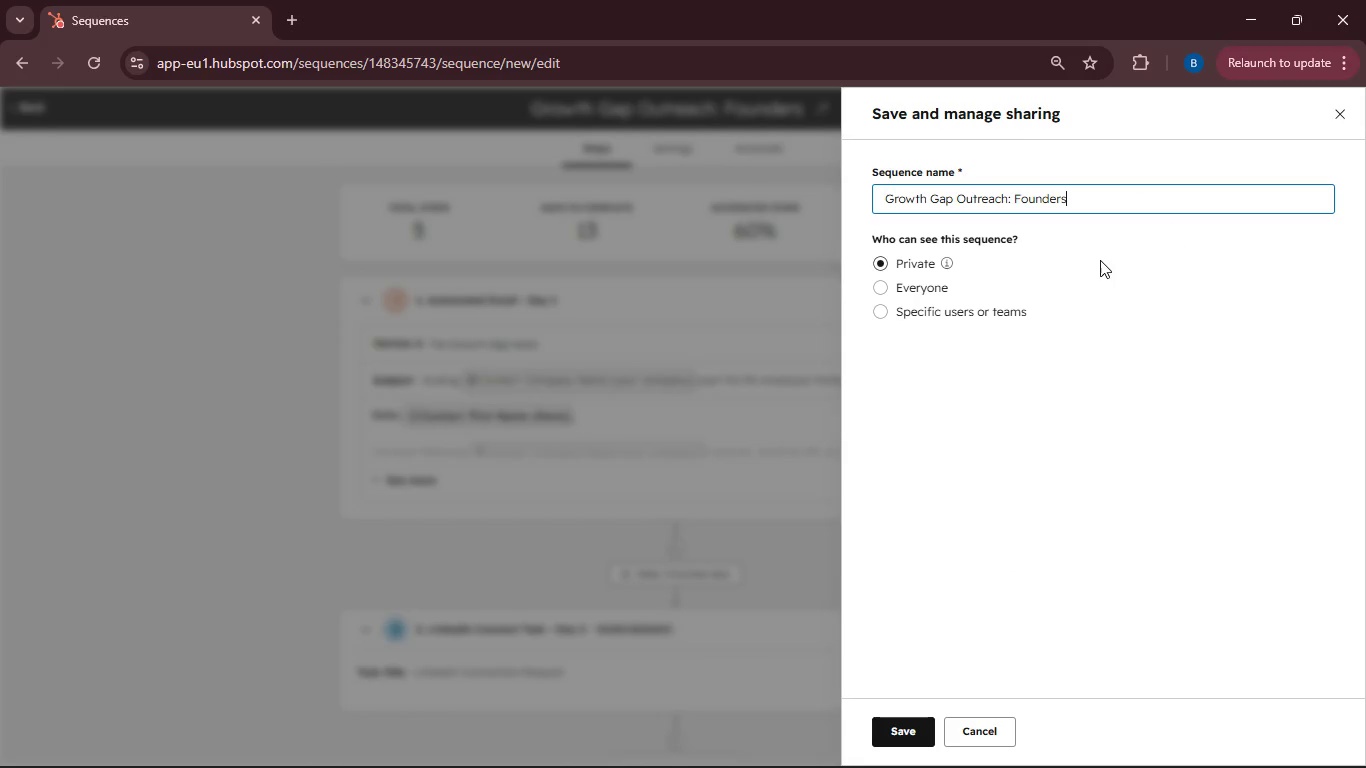 
left_click([907, 285])
 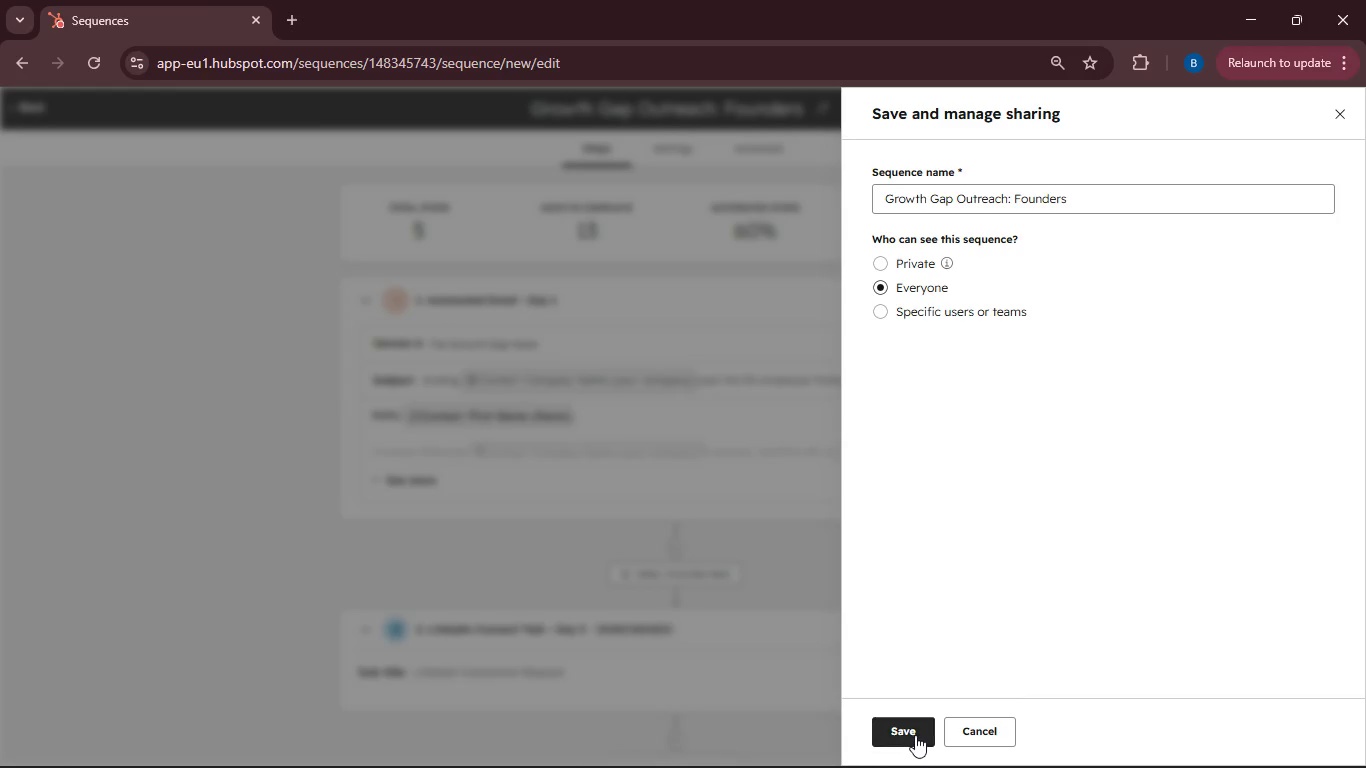 
left_click([913, 735])
 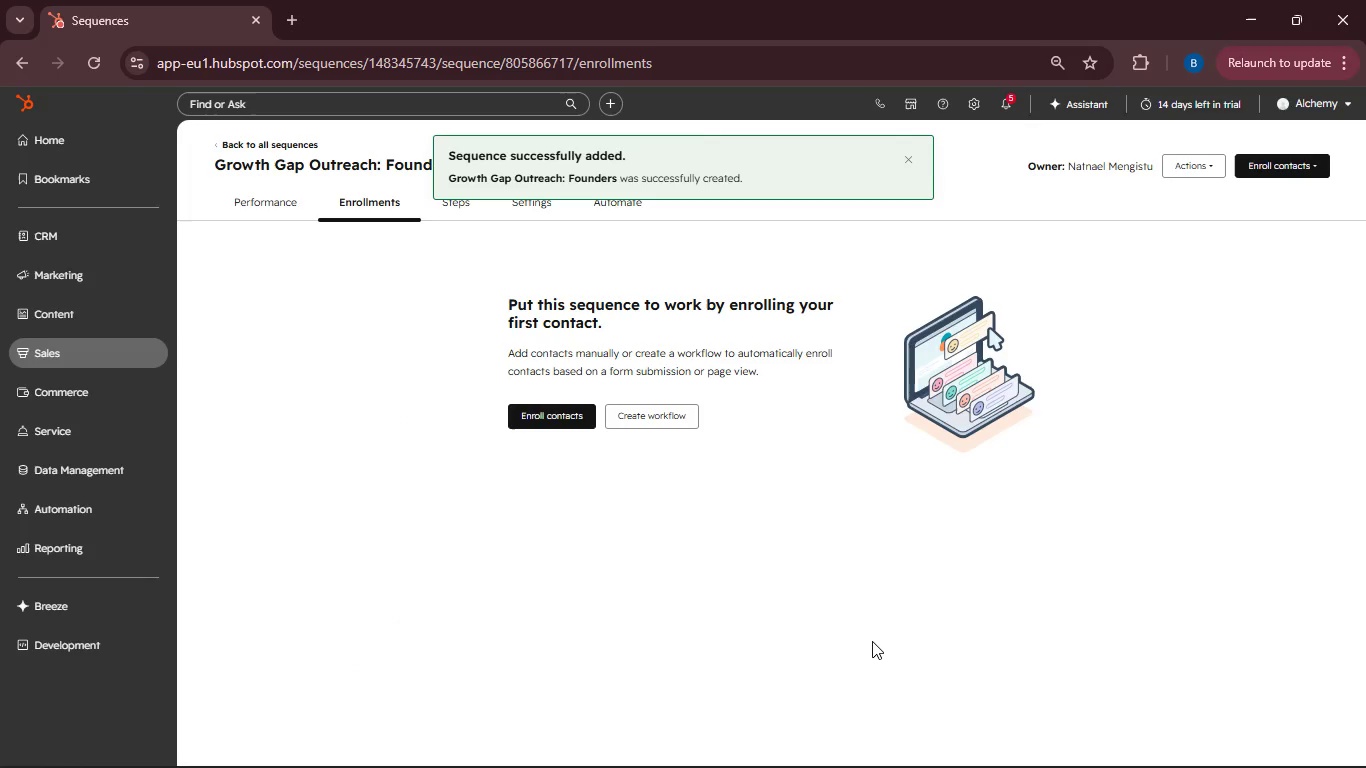 
wait(8.84)
 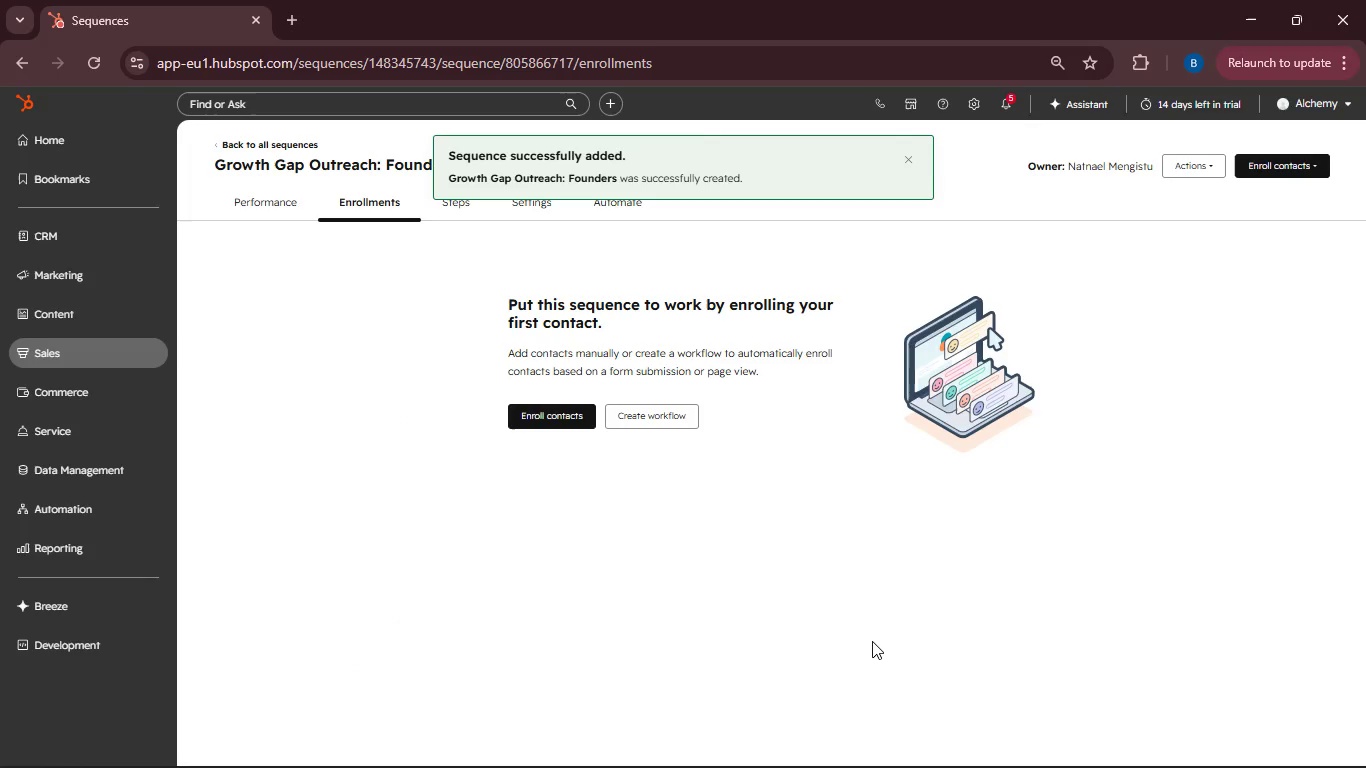 
left_click([245, 199])
 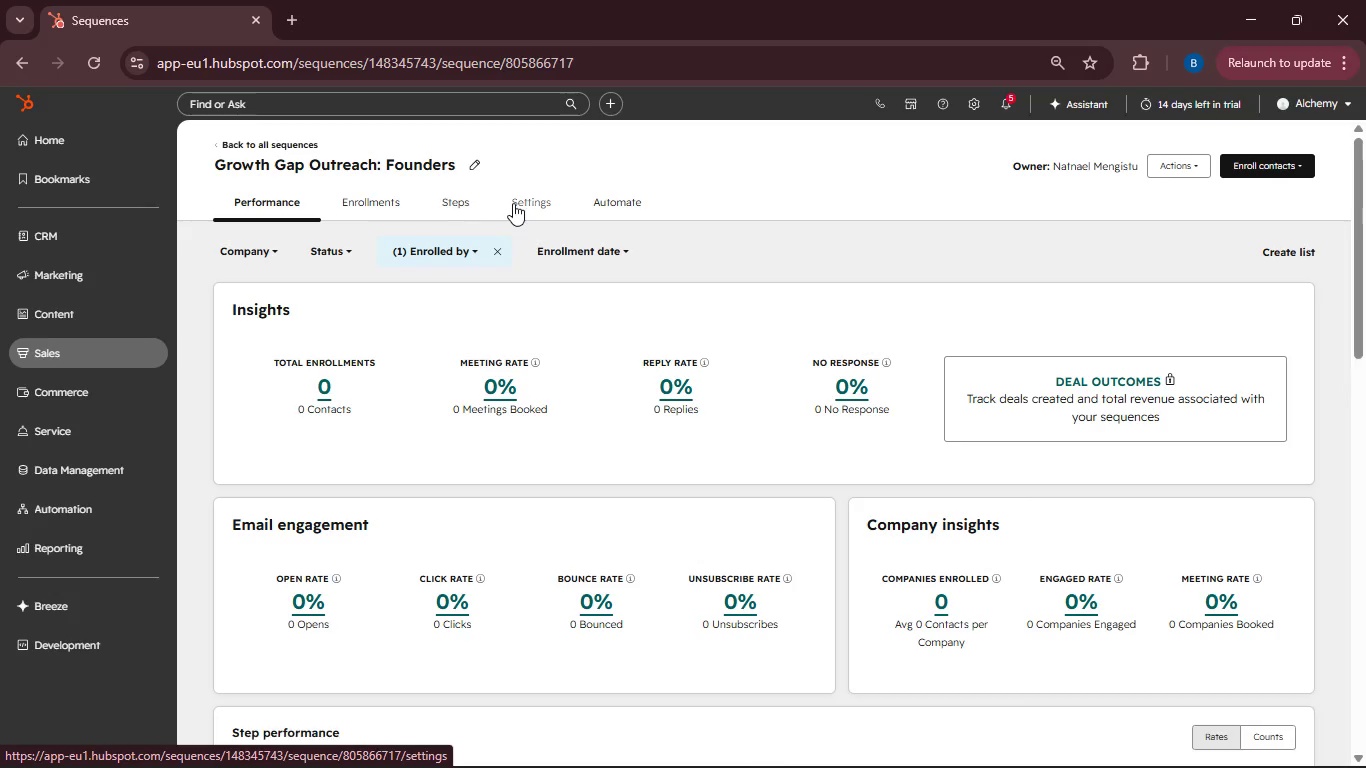 
left_click([514, 203])
 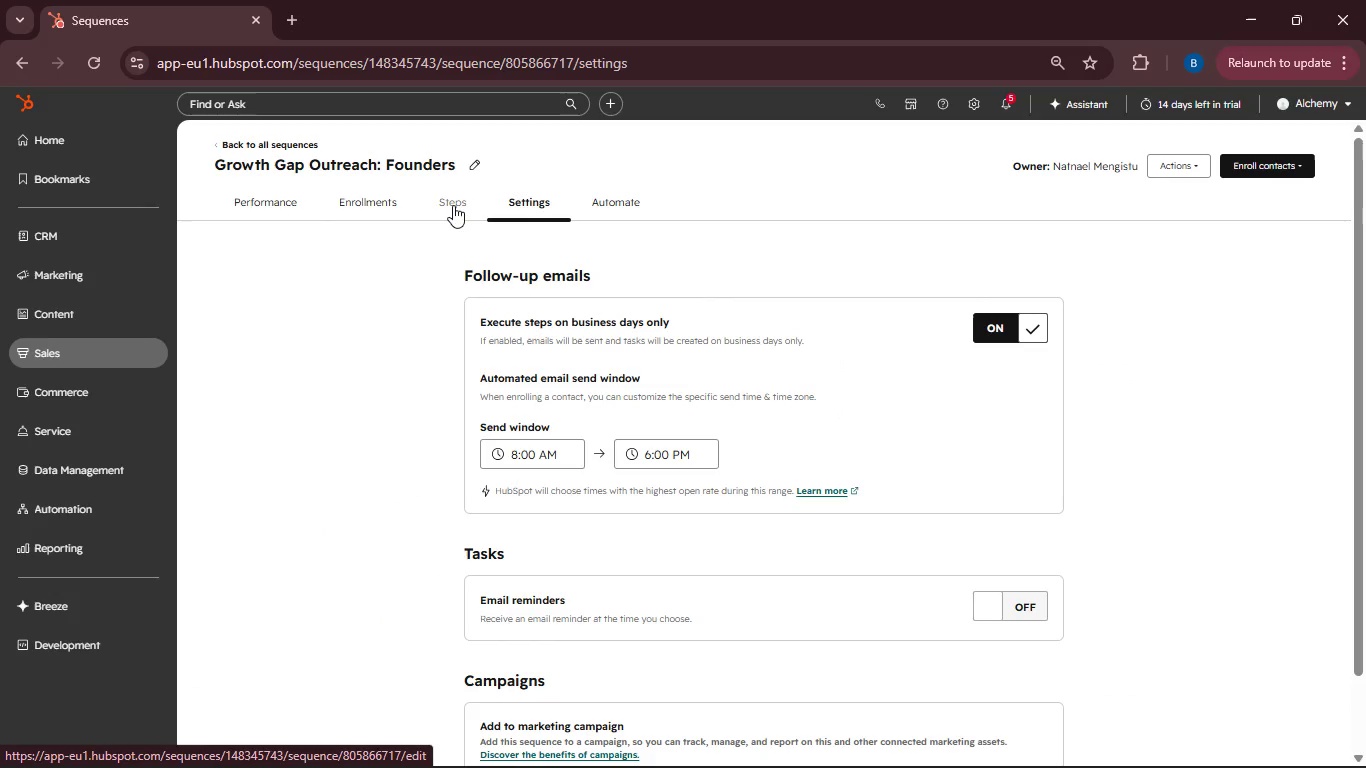 
left_click([453, 205])
 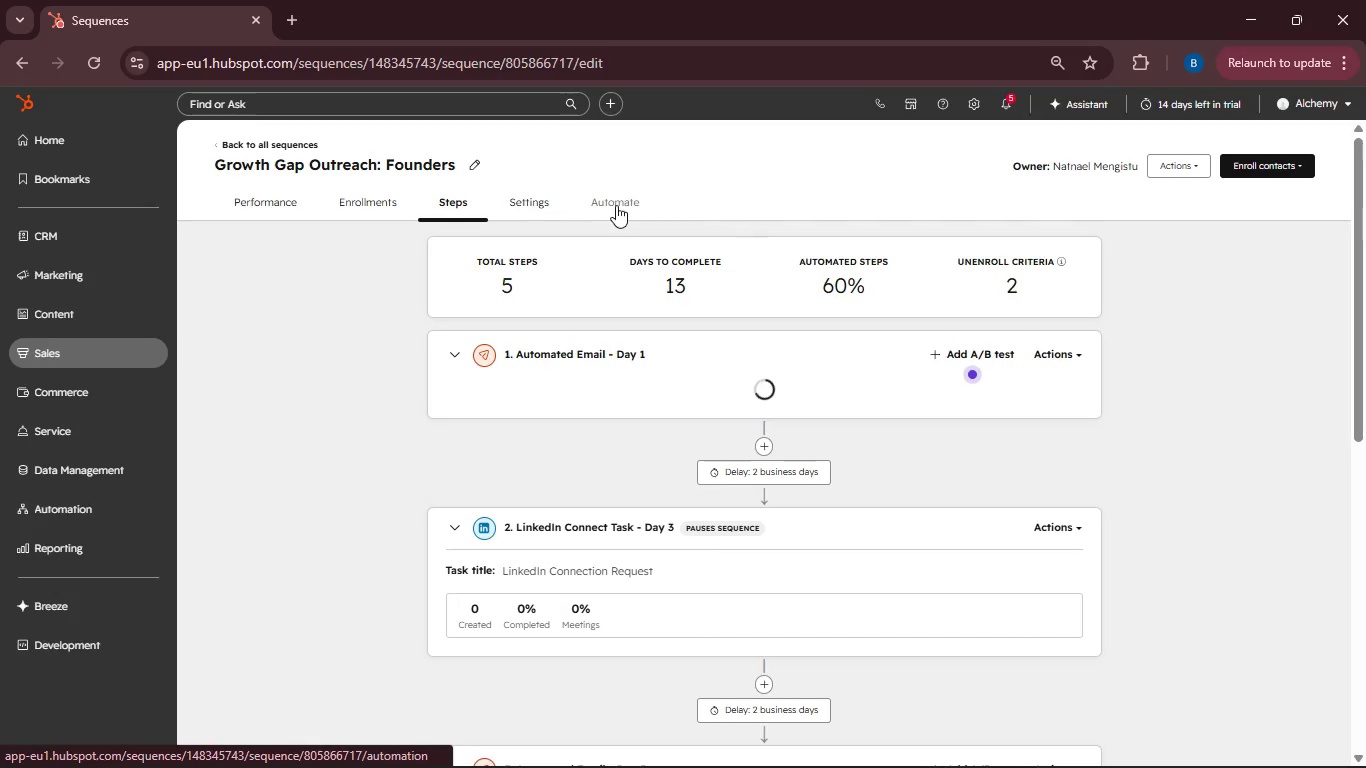 
left_click([616, 205])
 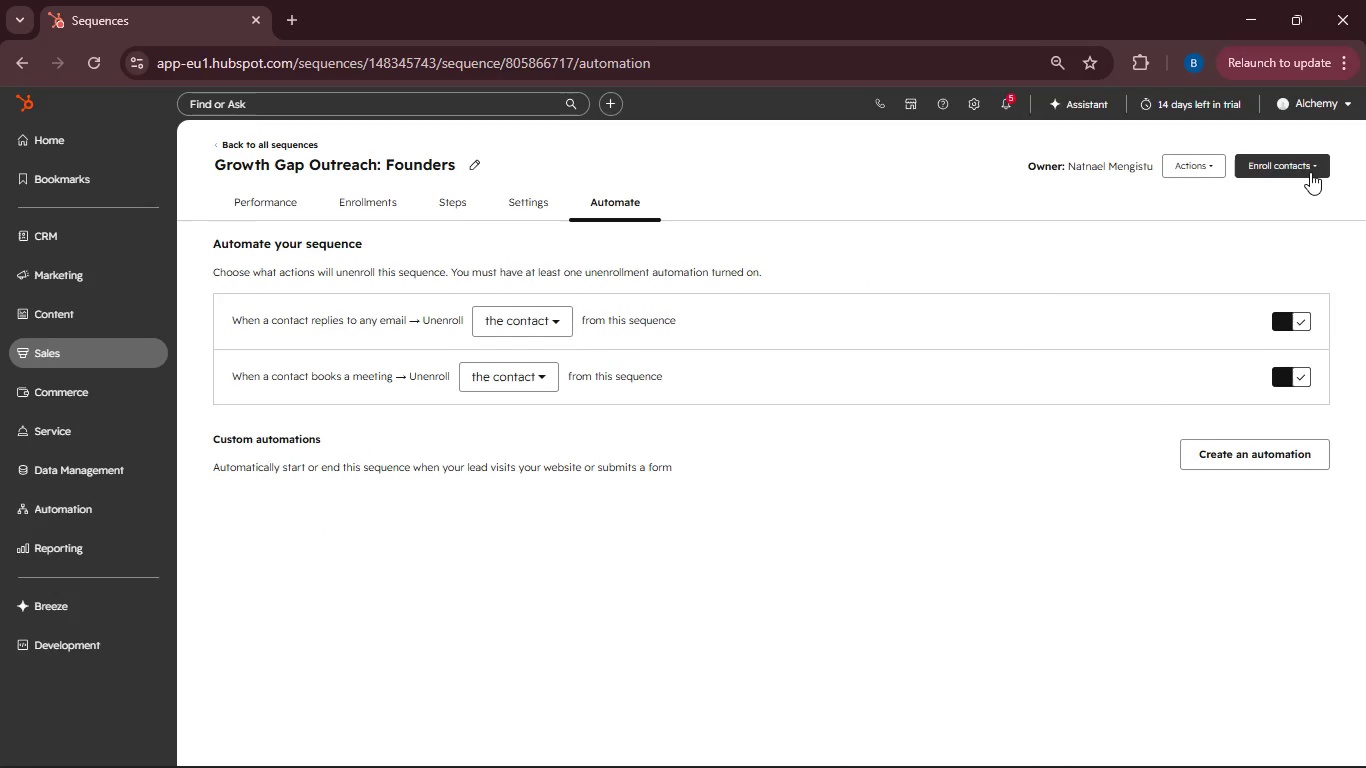 
left_click([1306, 171])
 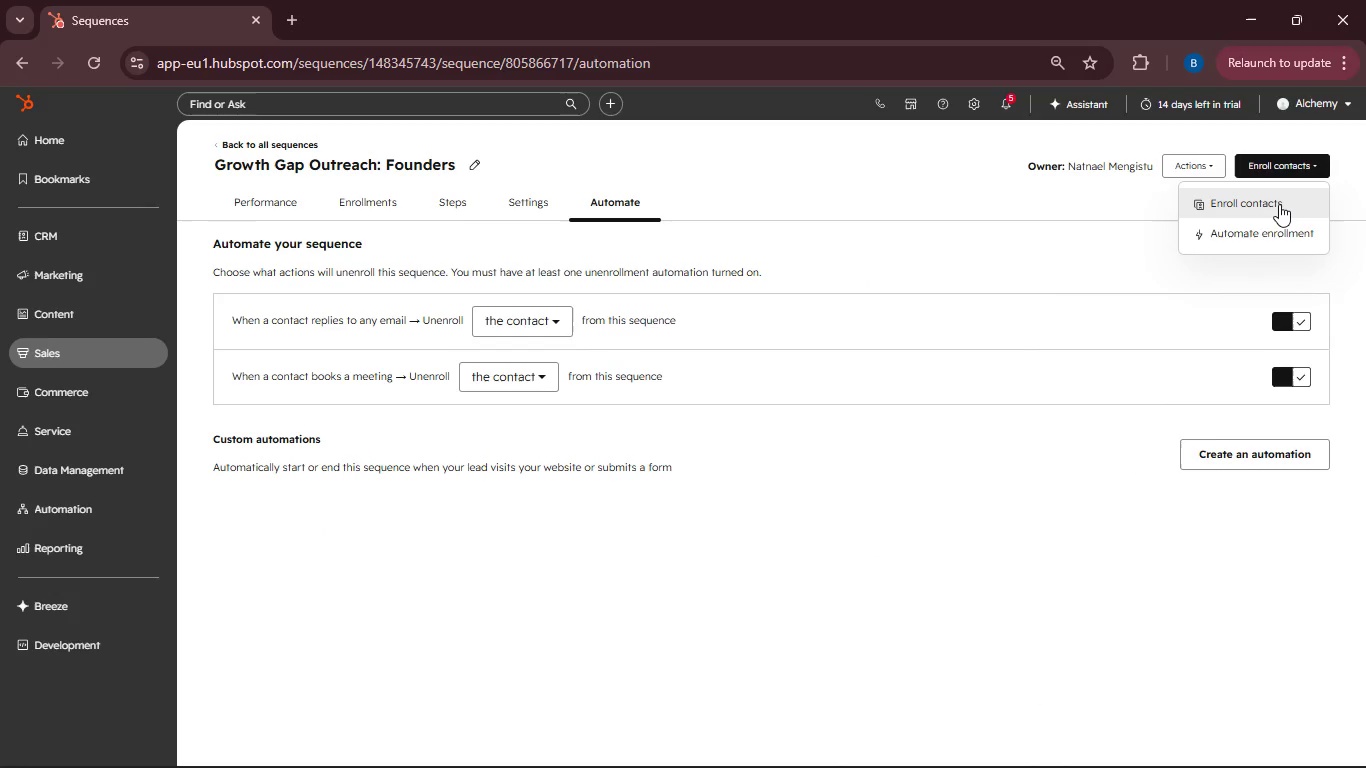 
left_click([1279, 204])
 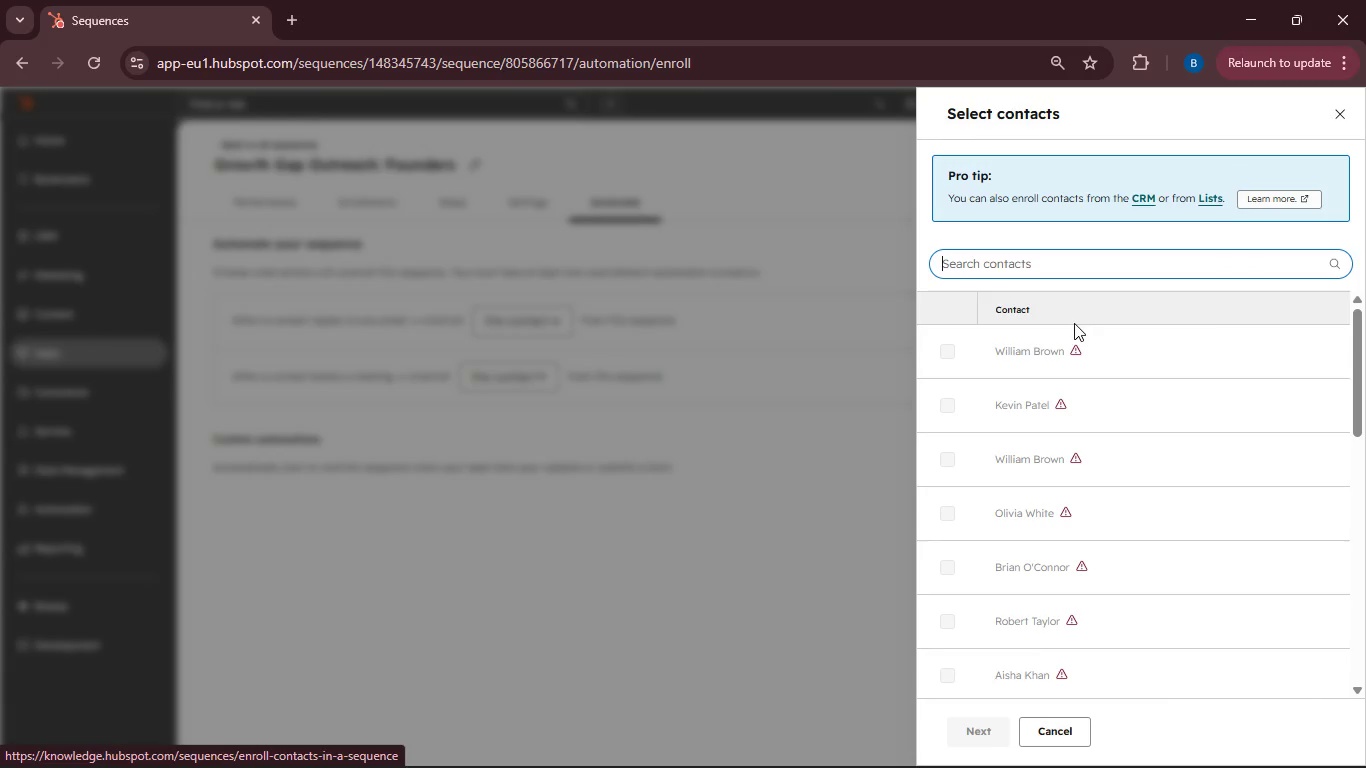 
left_click([946, 359])
 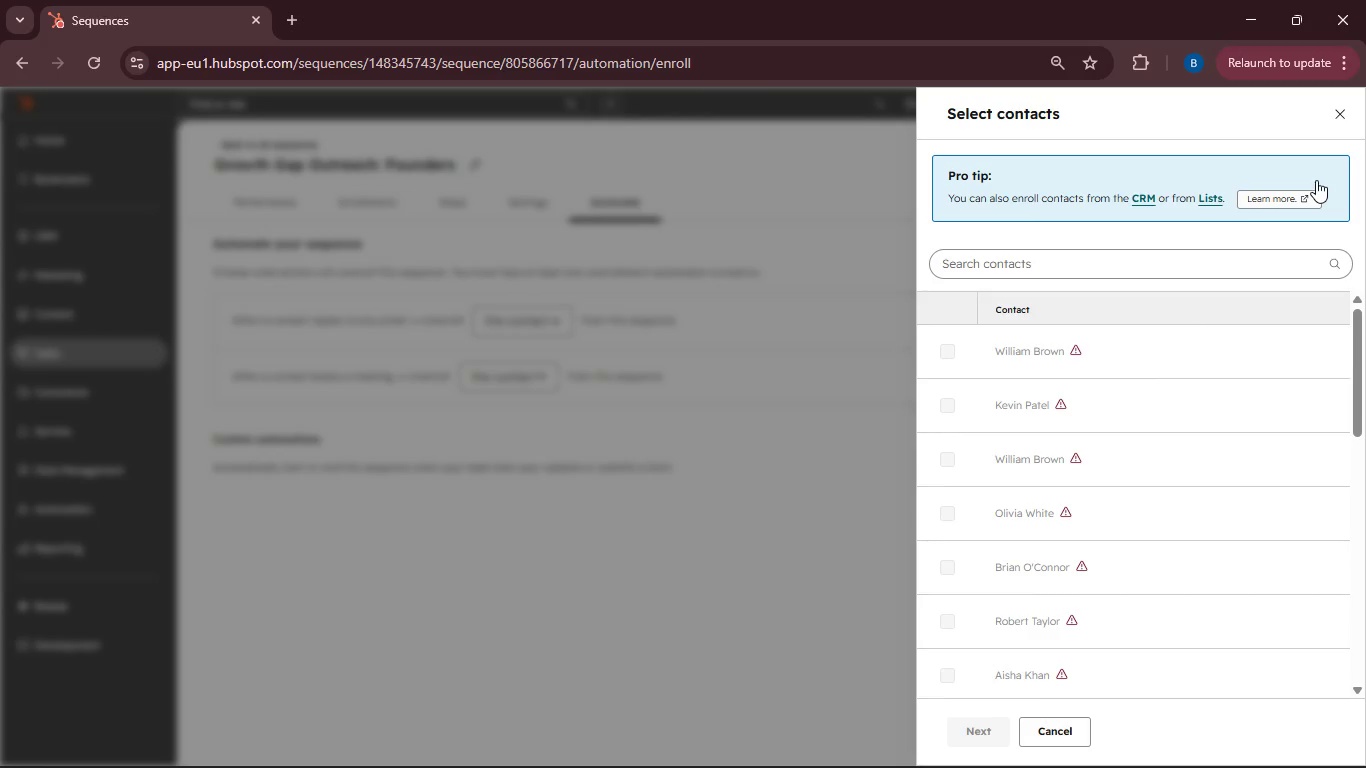 
left_click([1339, 114])
 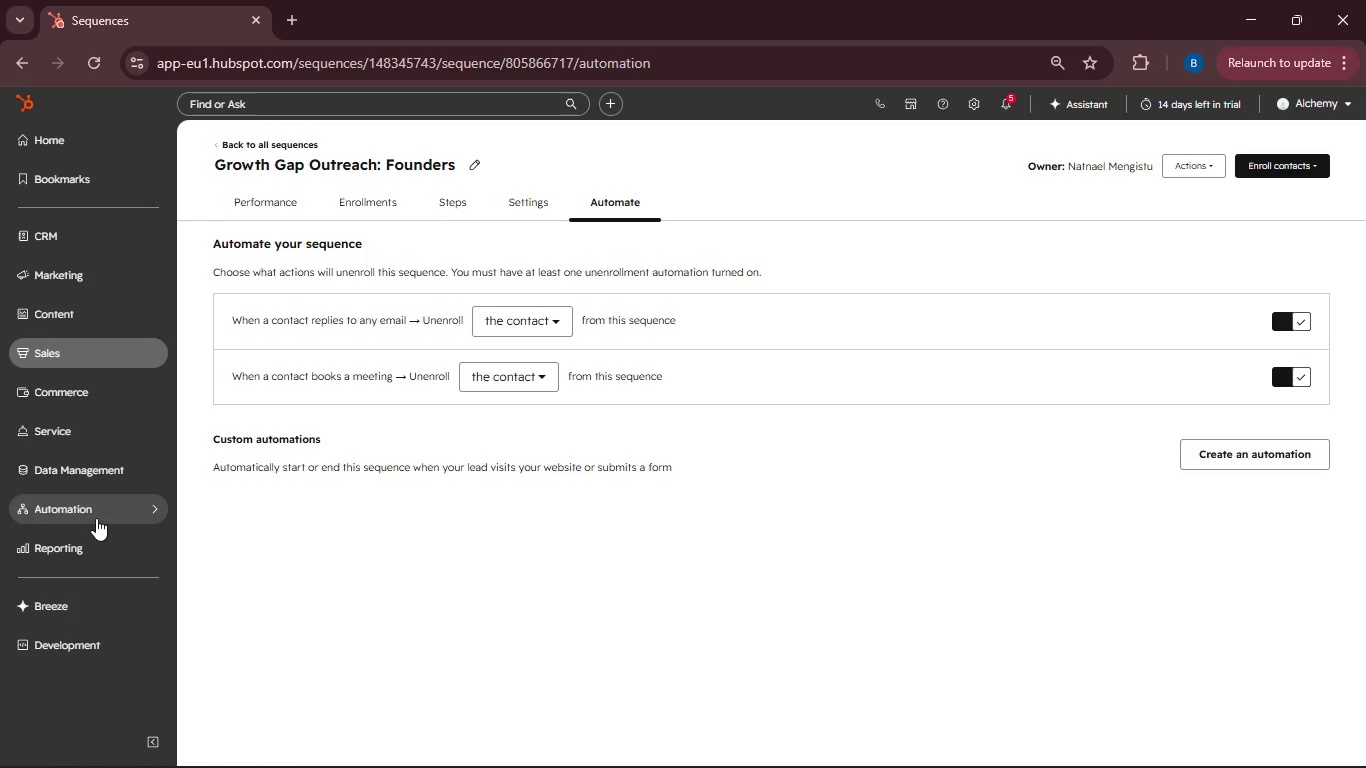 
left_click([96, 518])
 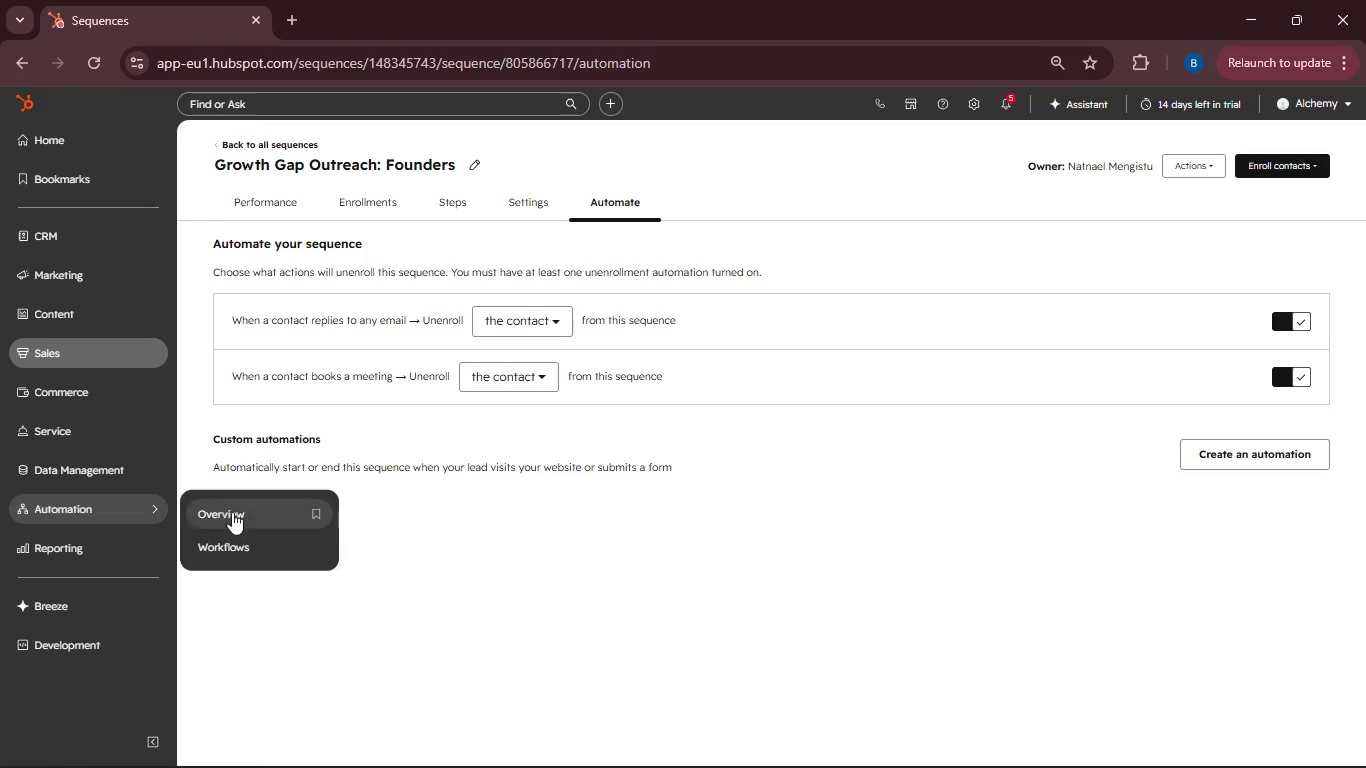 
left_click([235, 550])
 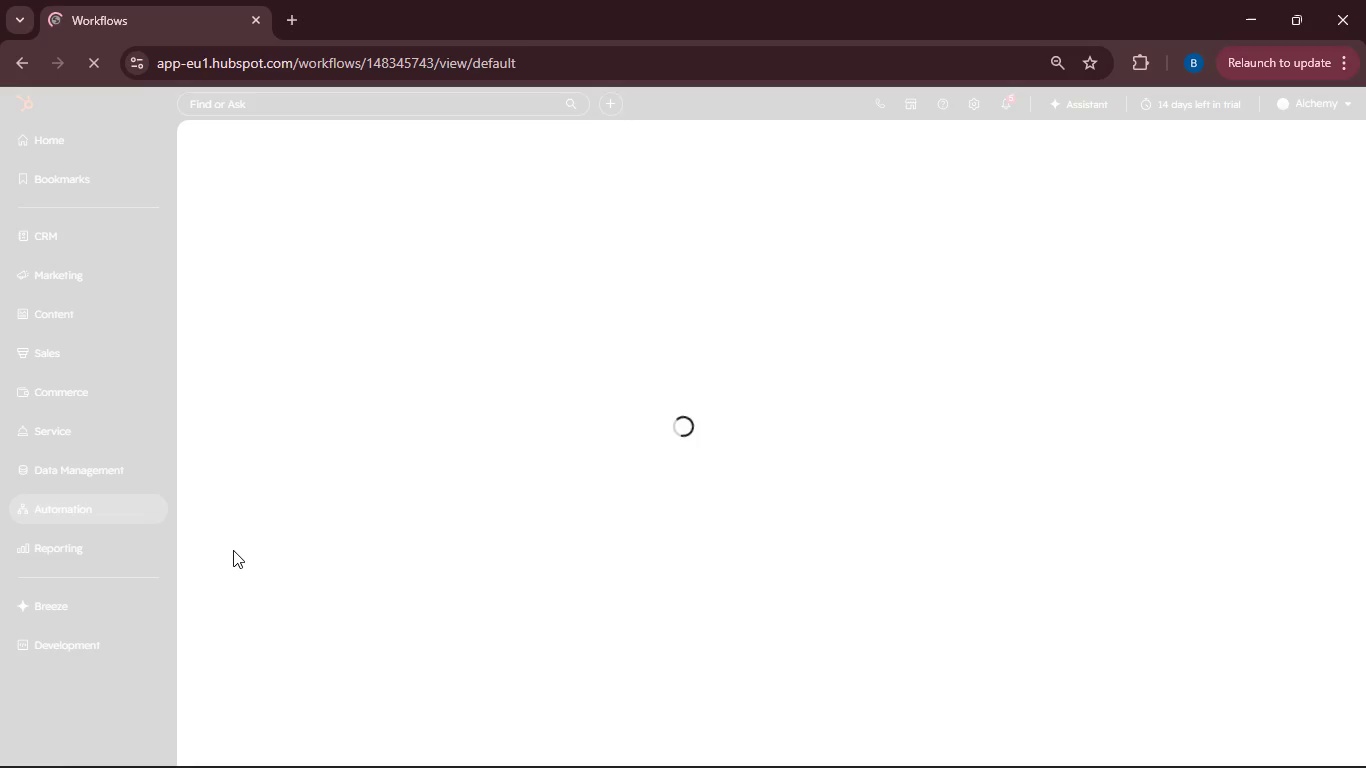 
wait(17.42)
 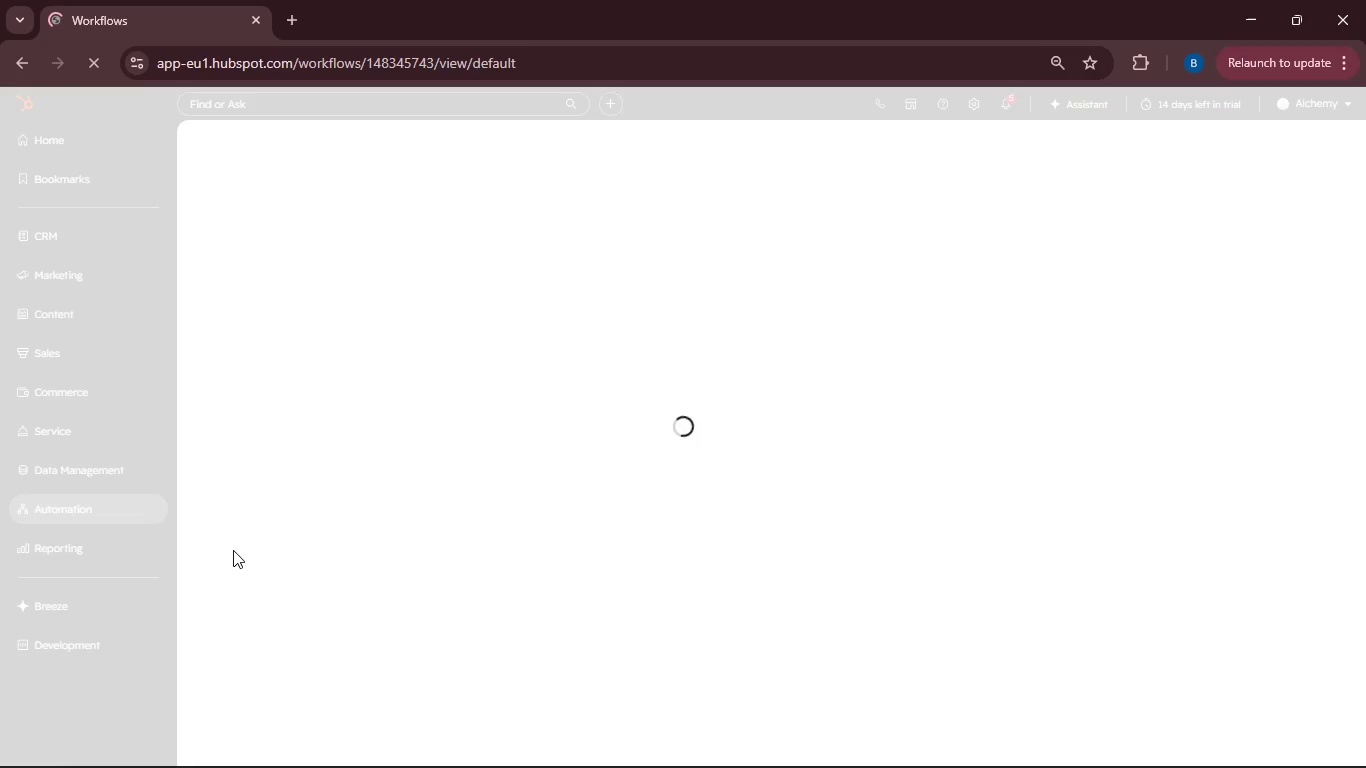 
left_click([1274, 145])
 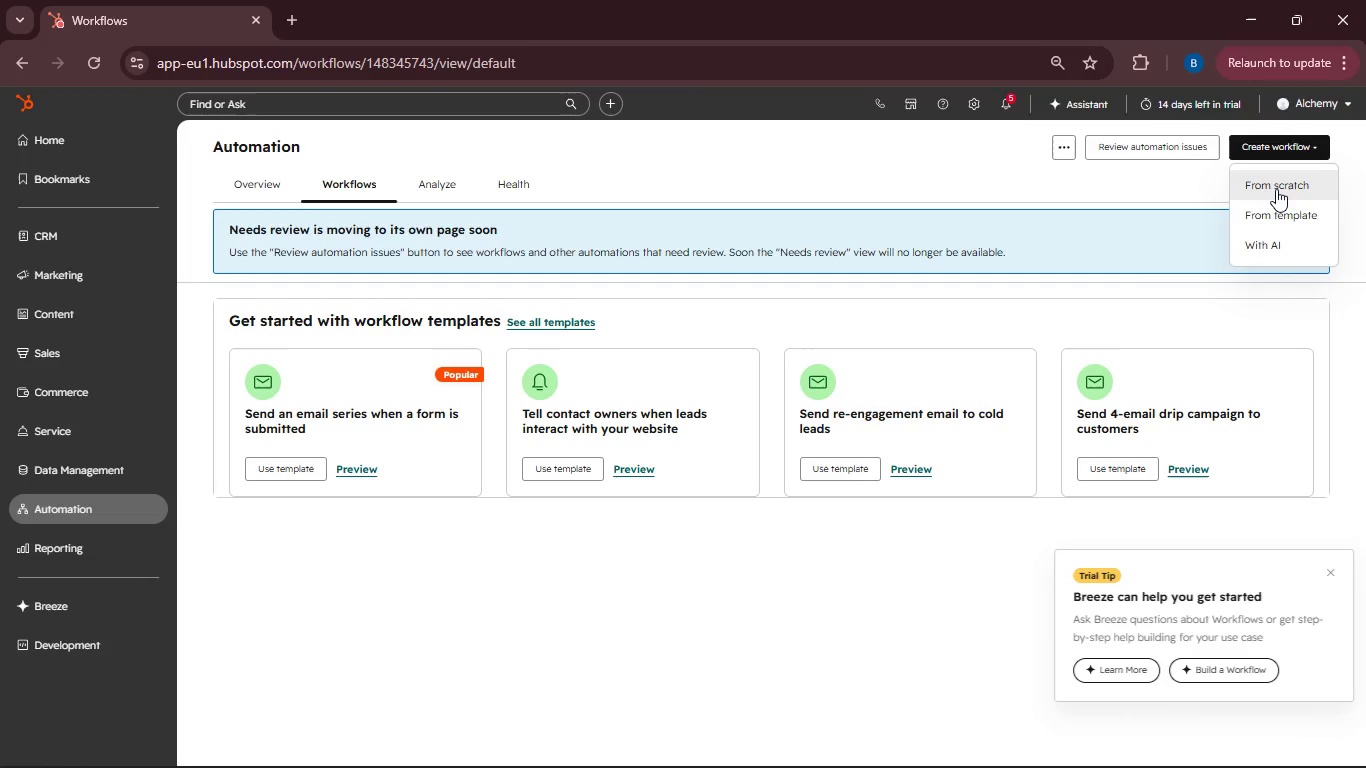 
left_click([1276, 189])
 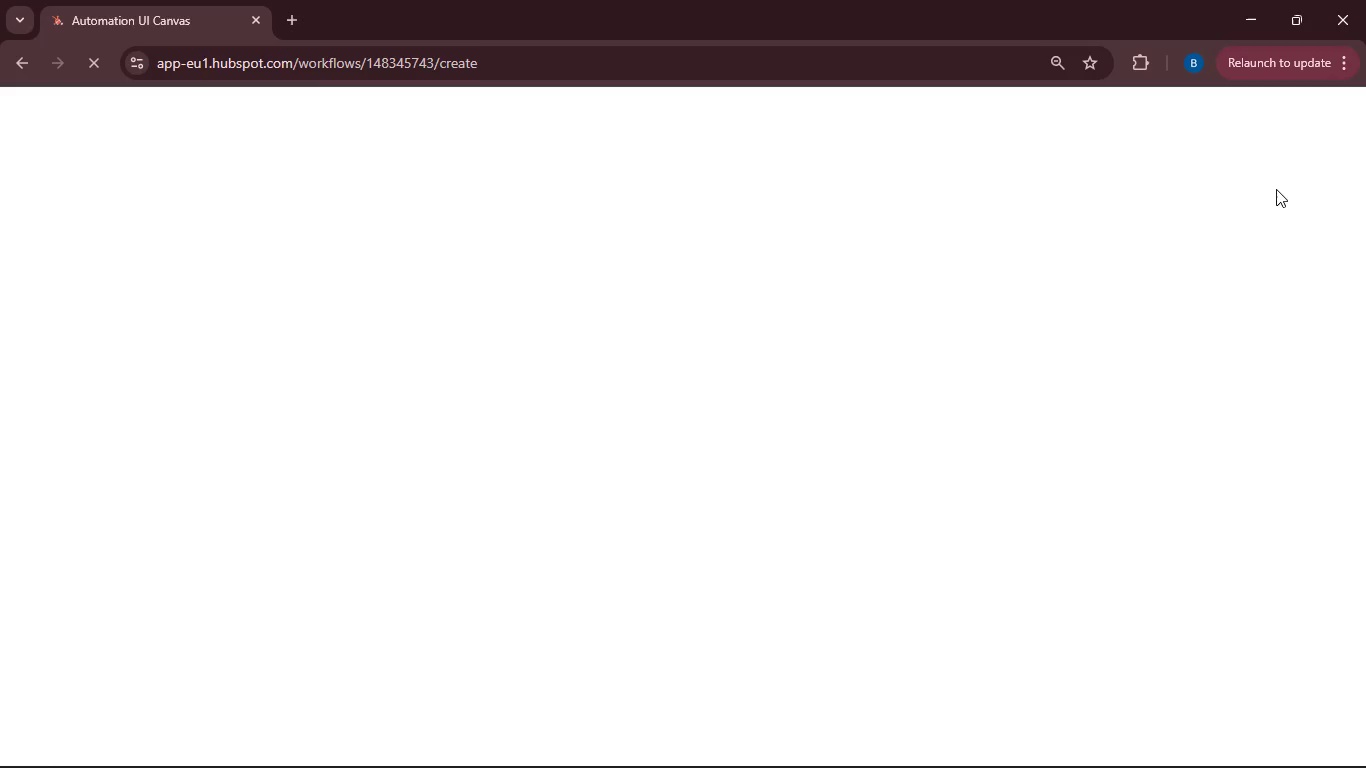 
wait(10.2)
 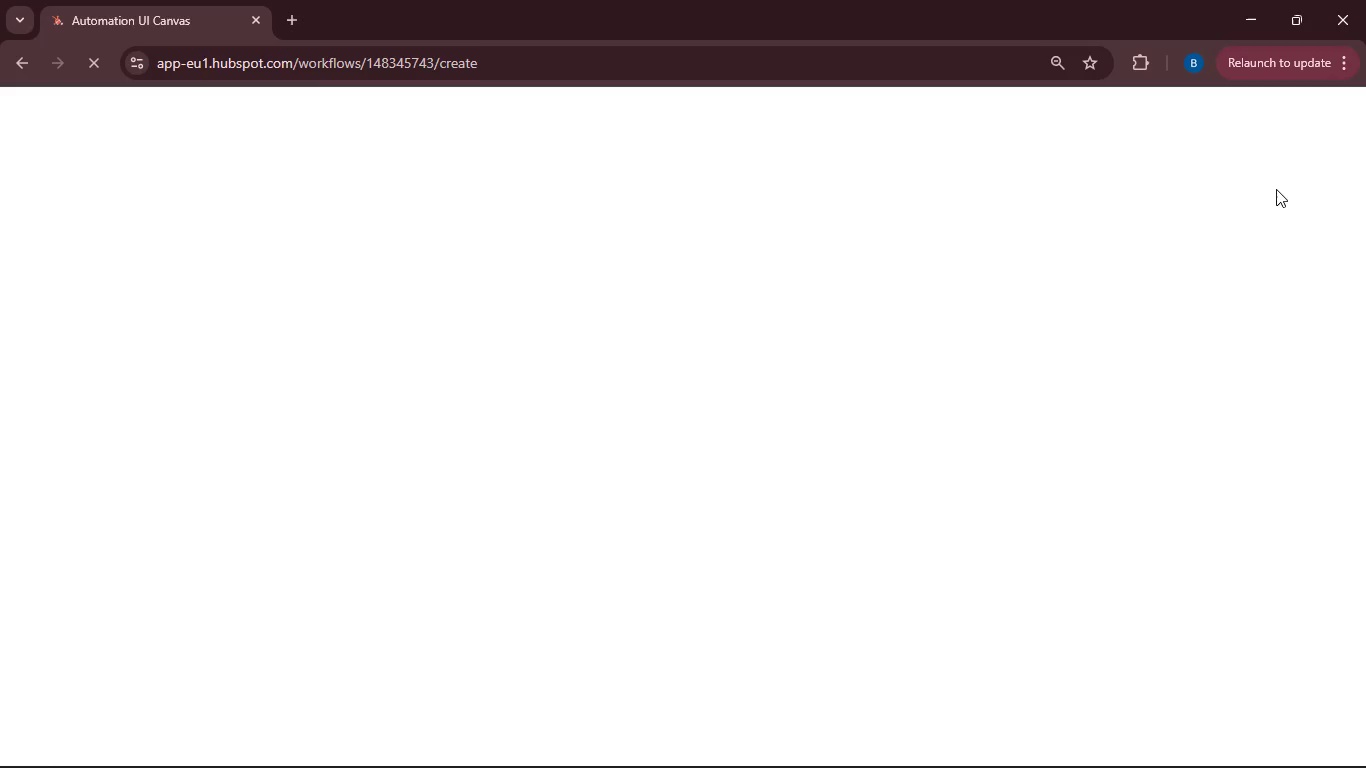 
left_click([699, 109])
 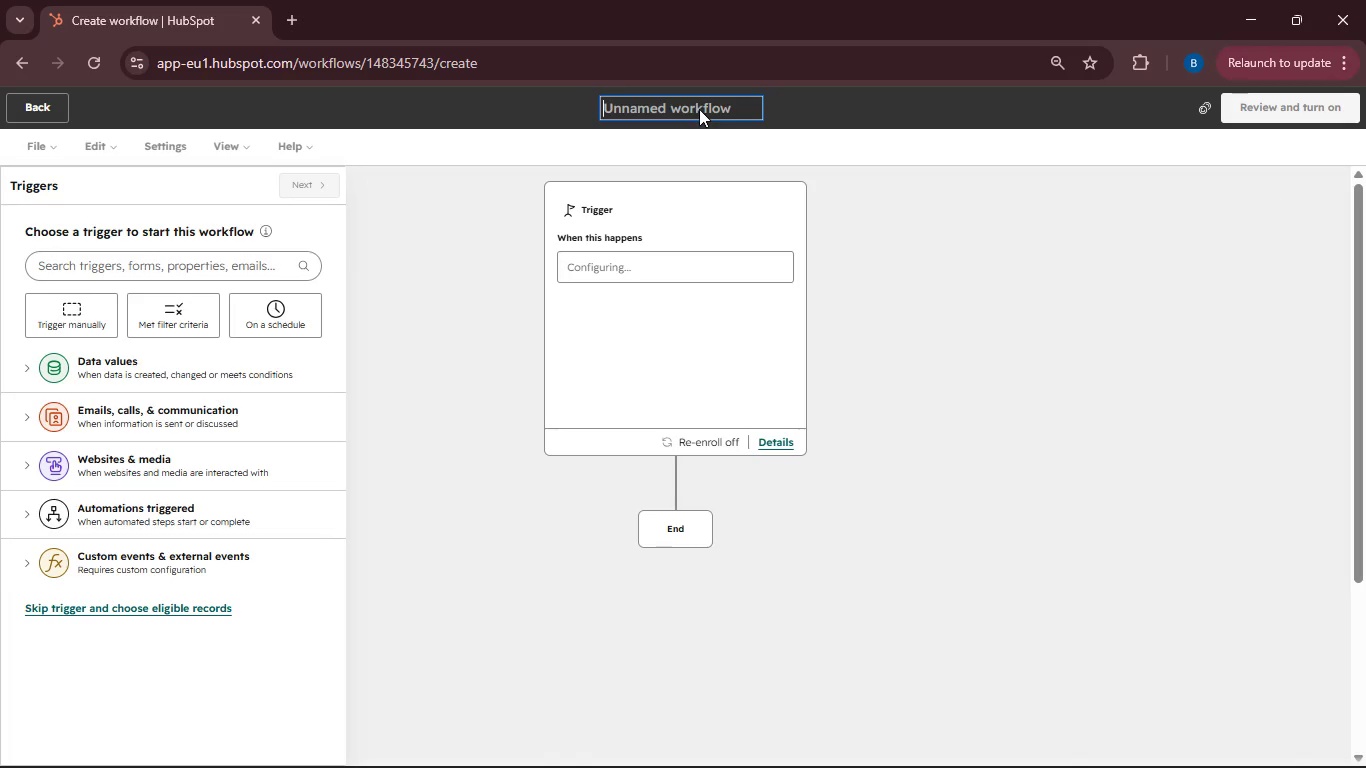 
type(Growth Gap:LinkedIn Connection Handler)
 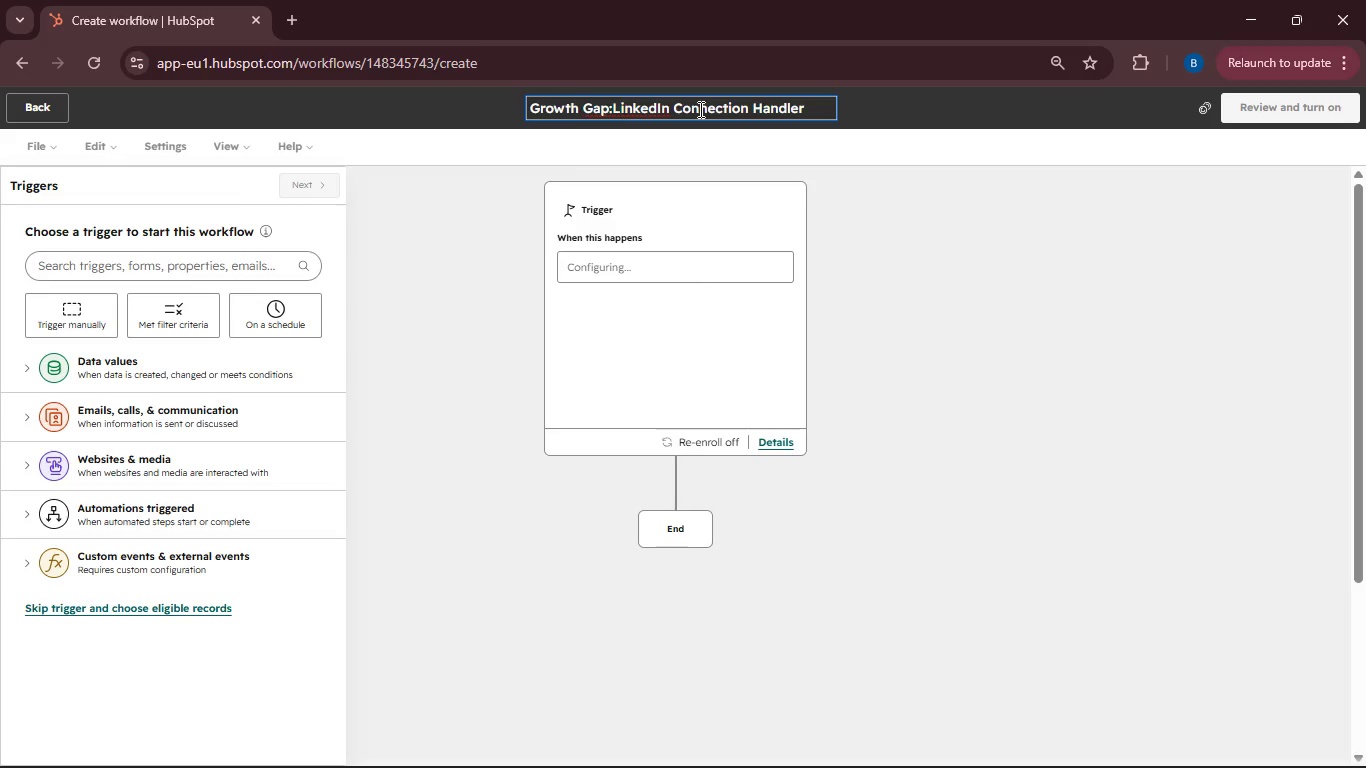 
wait(5.62)
 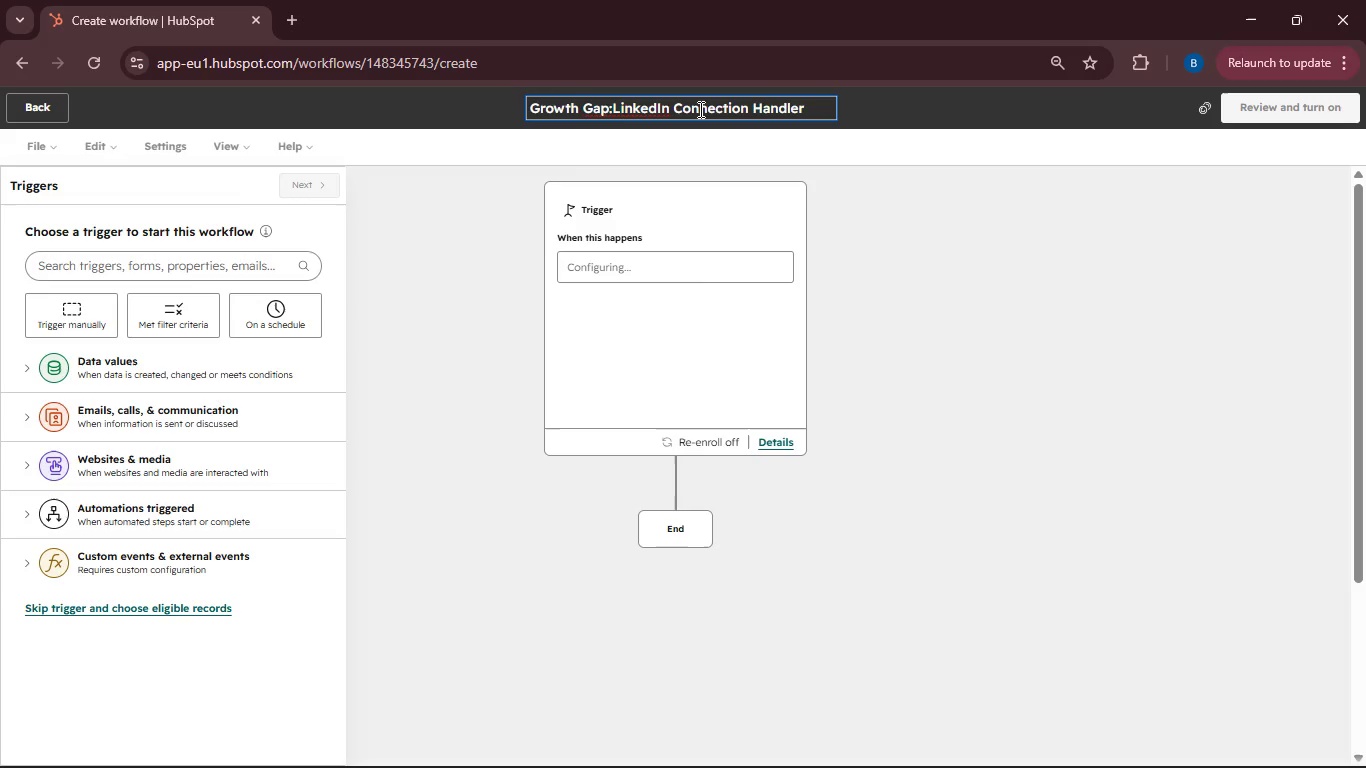 
left_click([618, 107])
 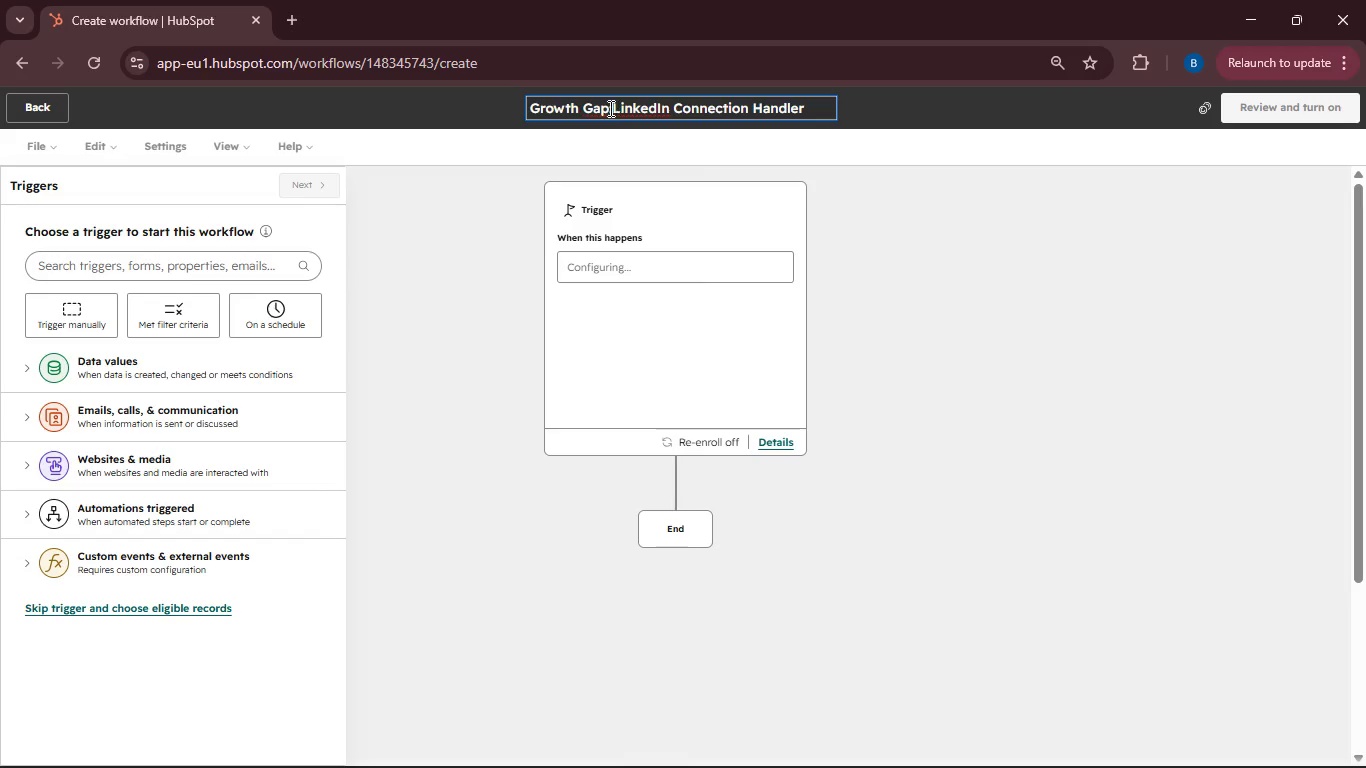 
left_click([609, 108])
 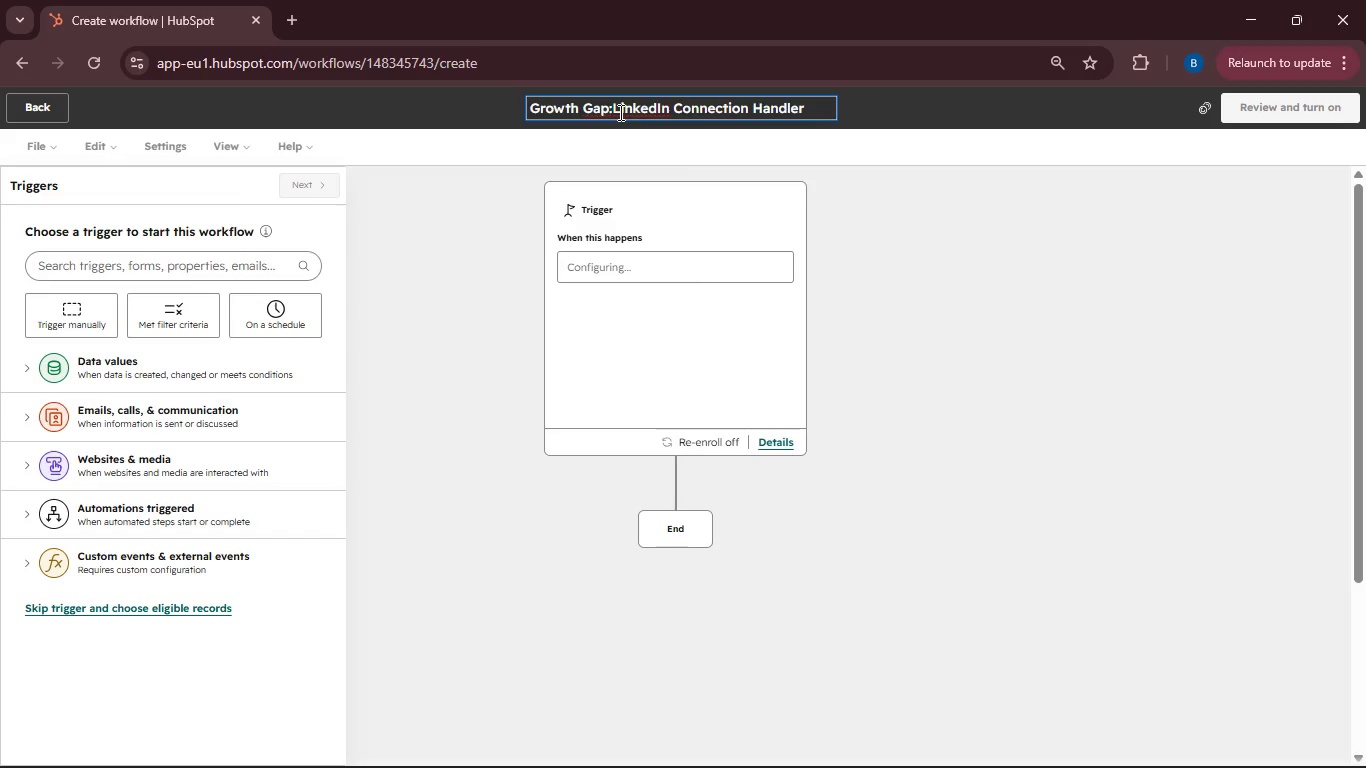 
key(ArrowRight)
 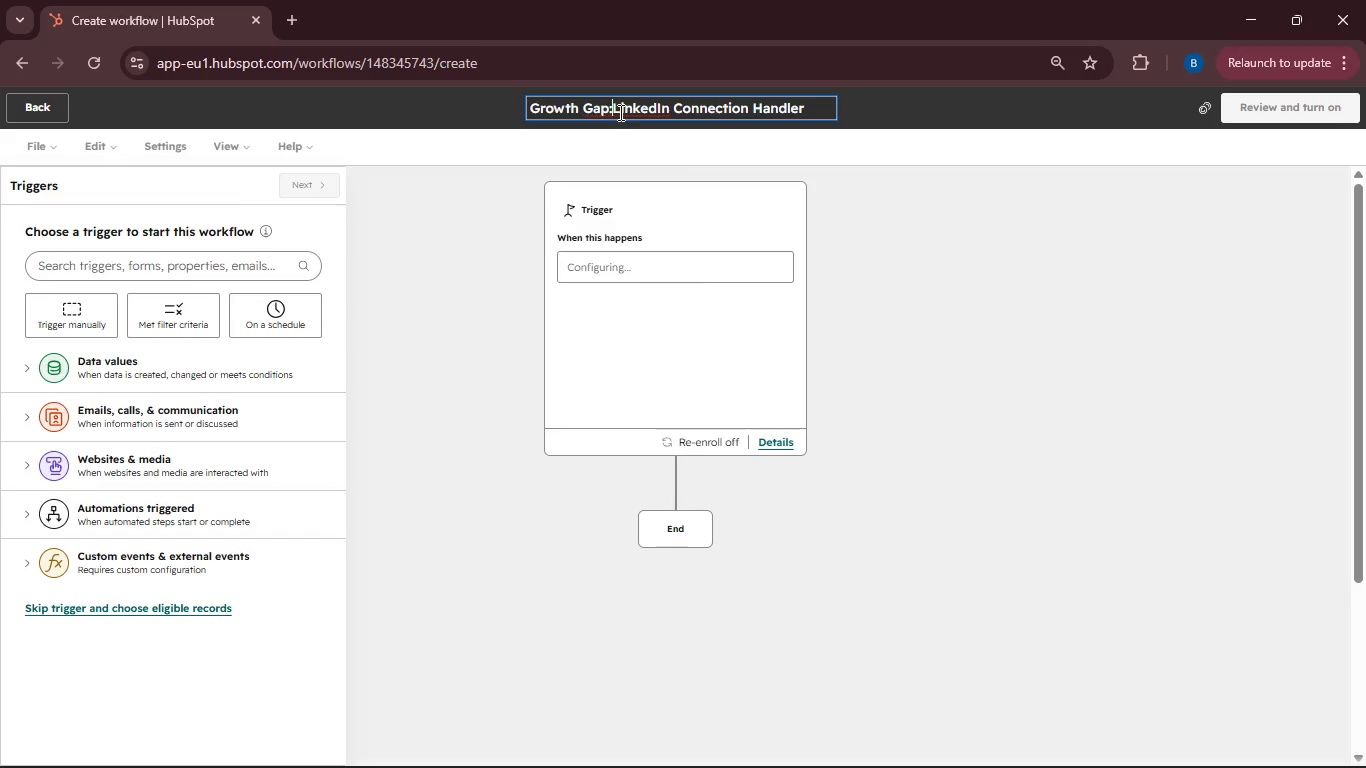 
key(Space)
 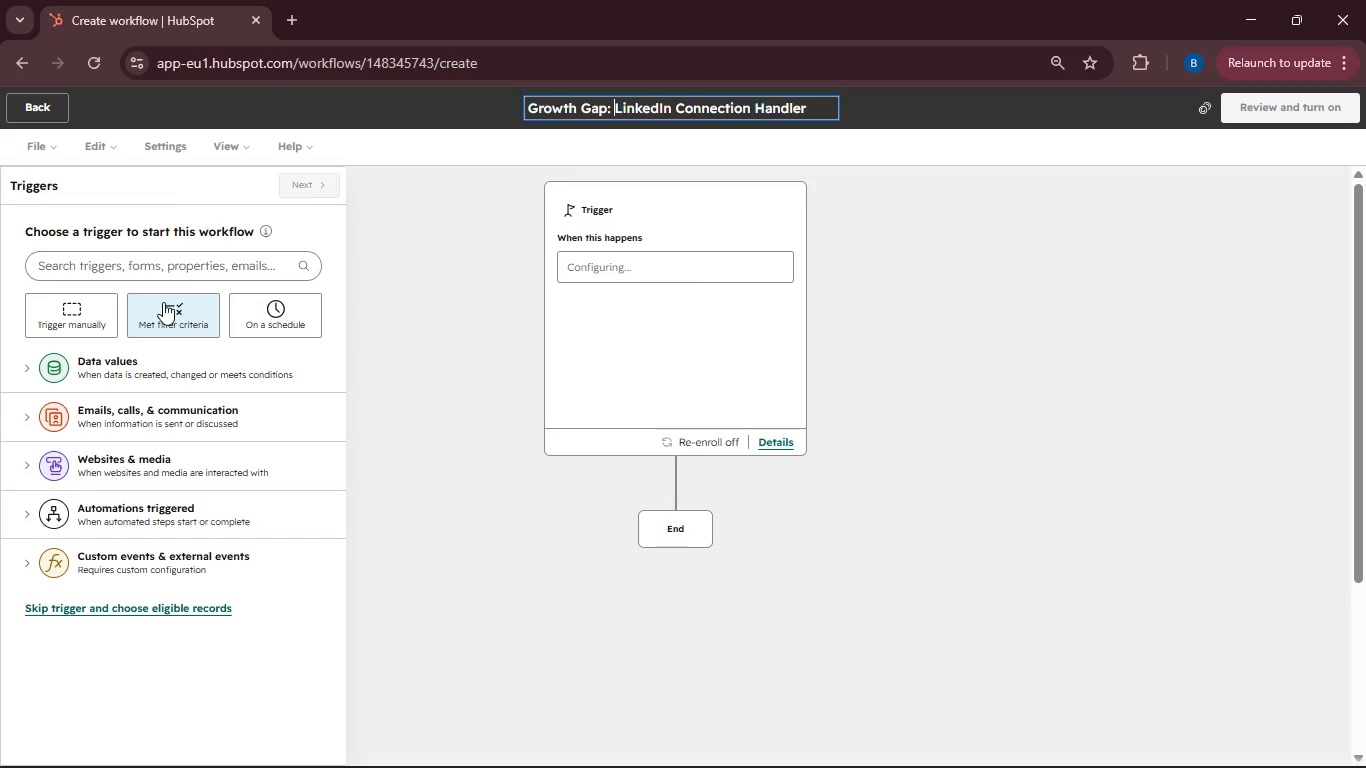 
left_click([163, 309])
 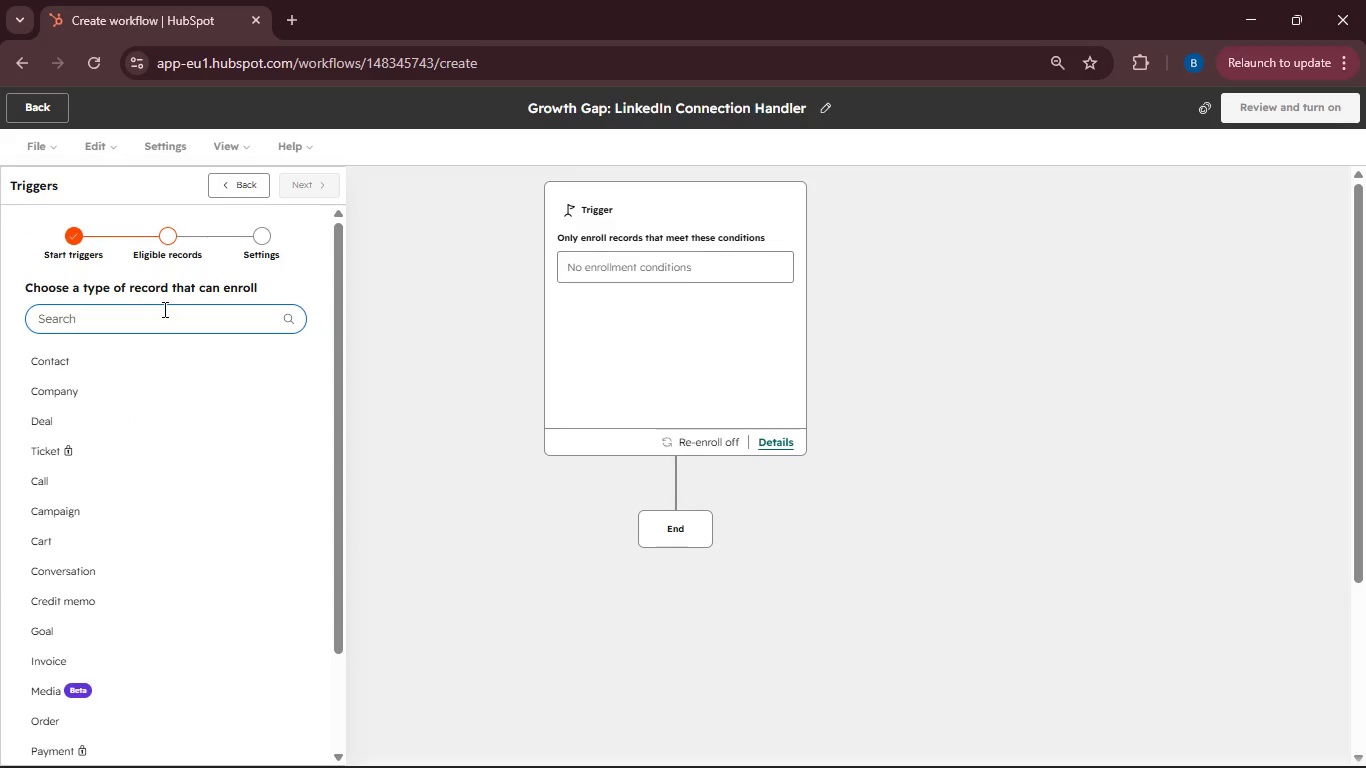 
wait(6.98)
 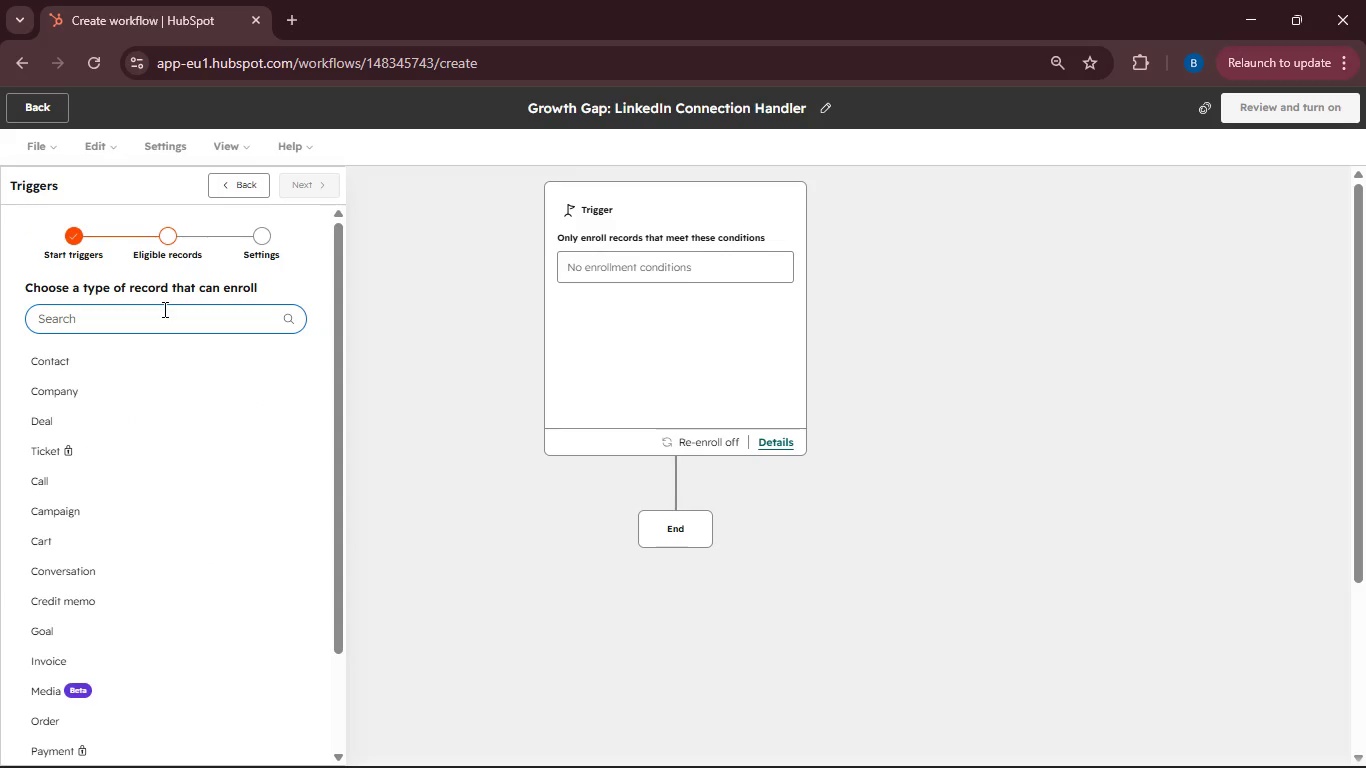 
left_click([105, 364])
 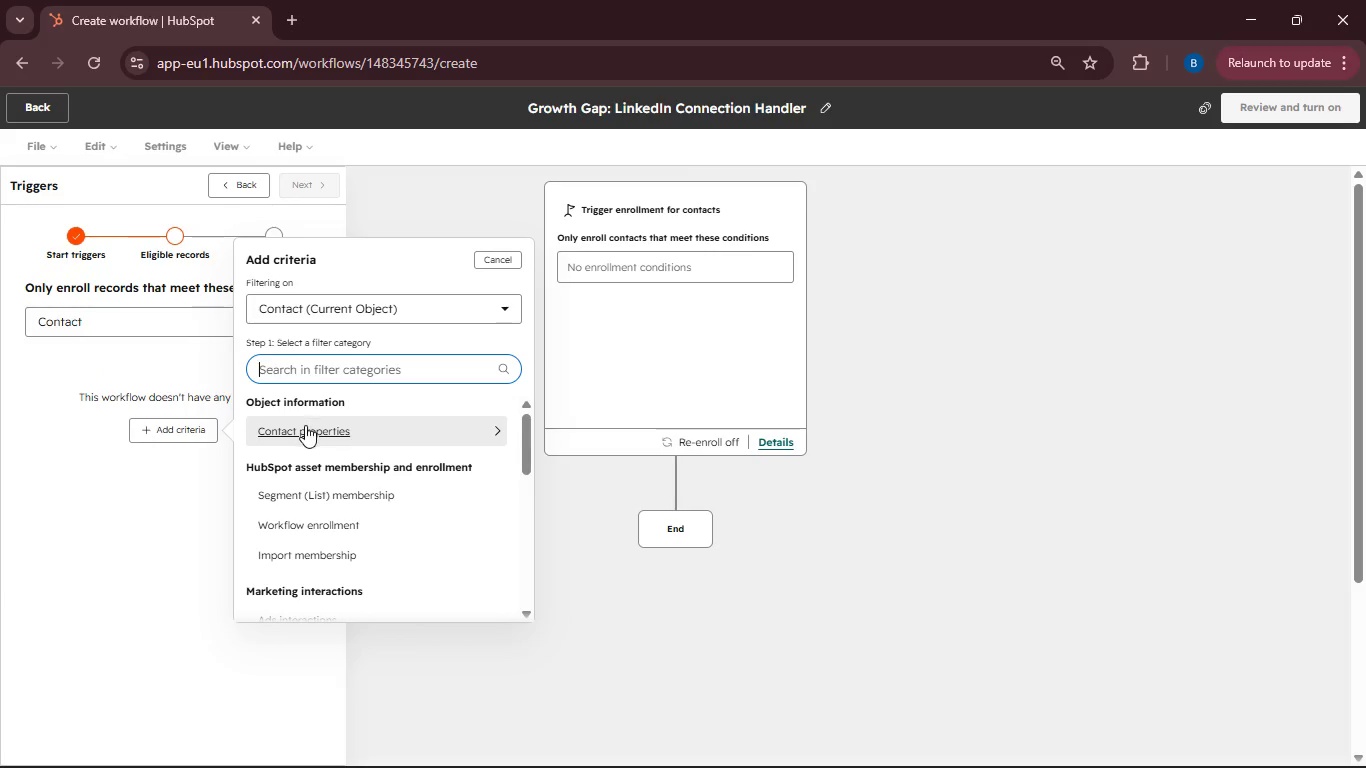 
left_click([305, 425])
 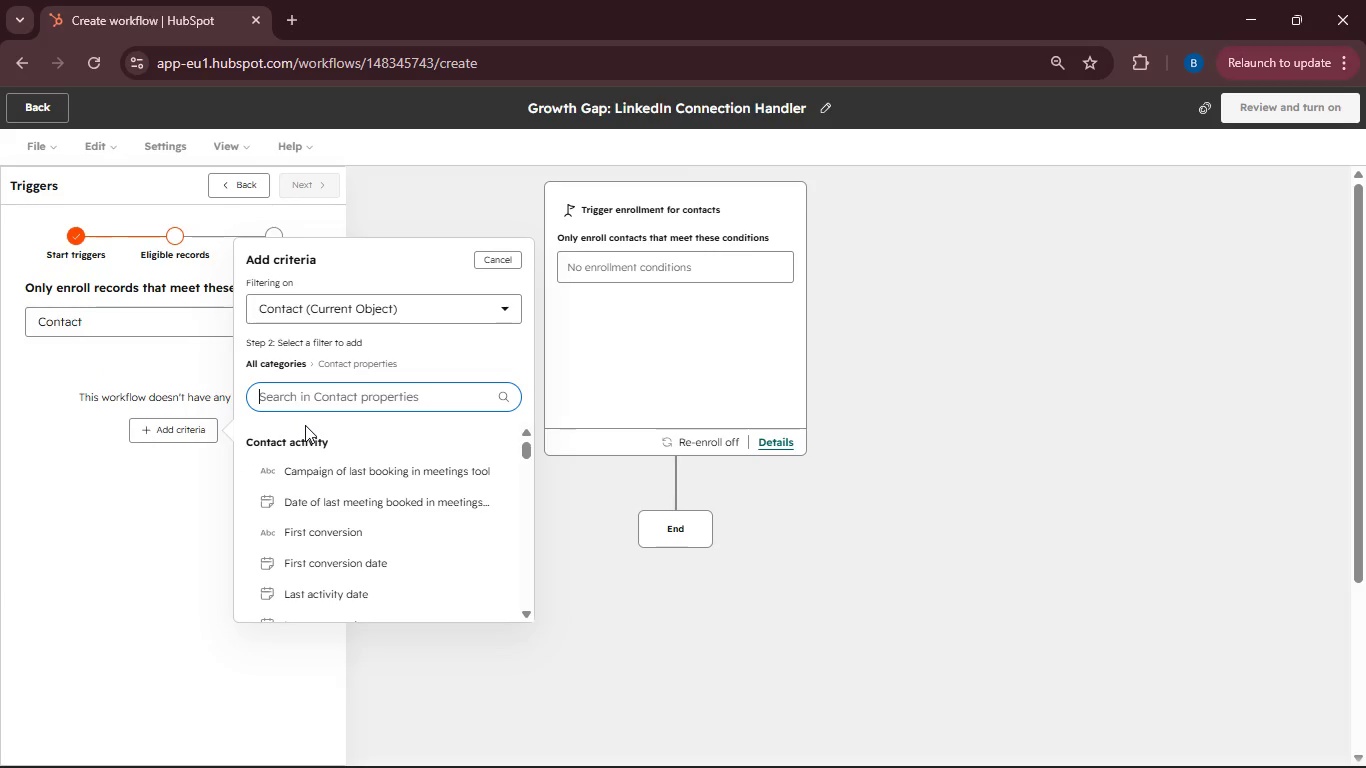 
type(LinkedIn Connection Status)
 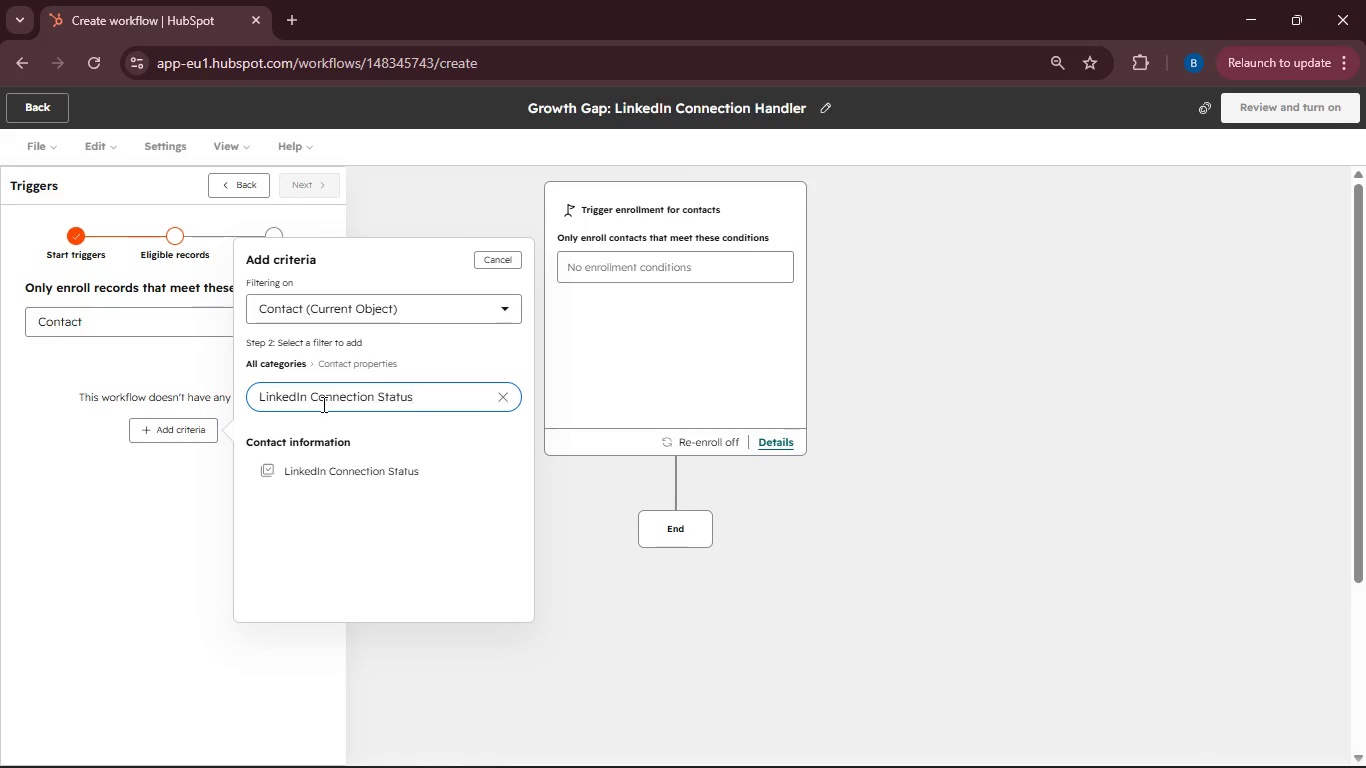 
left_click([342, 472])
 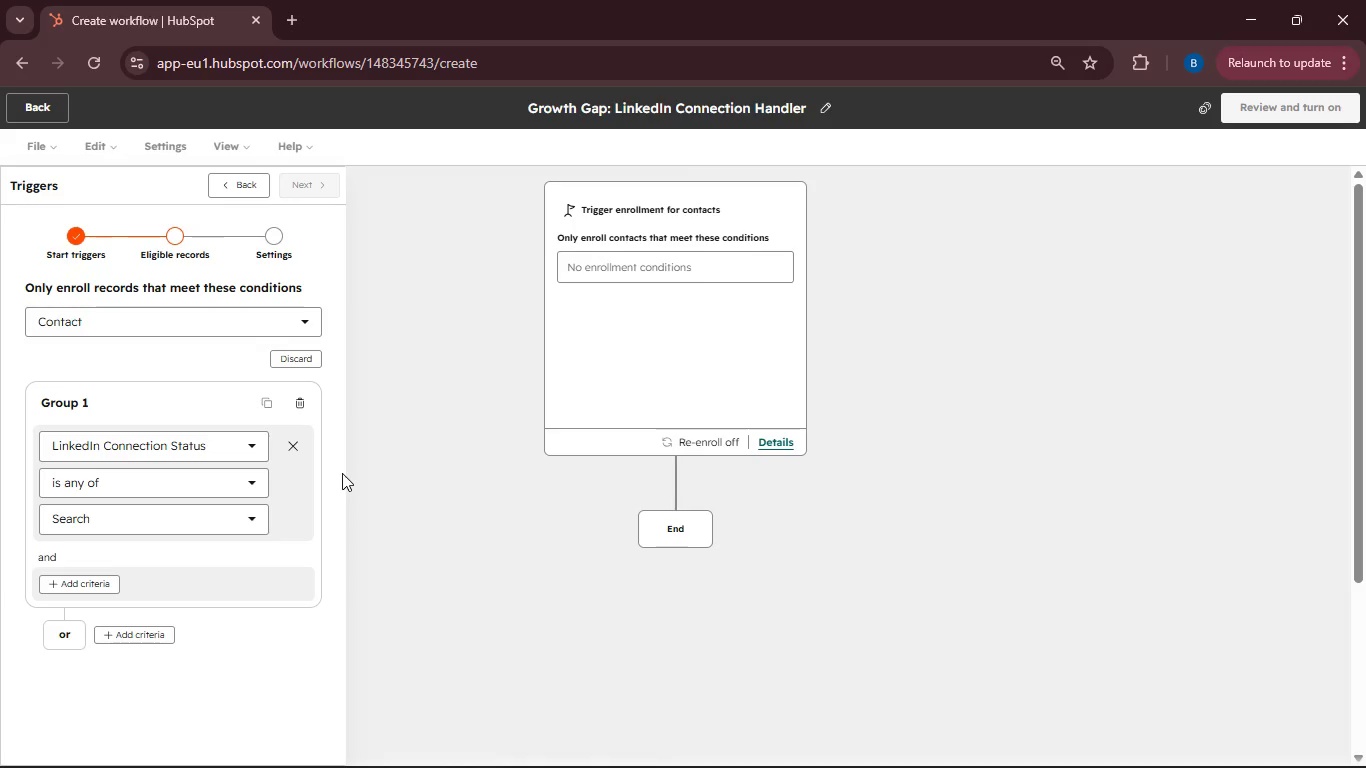 
left_click([211, 515])
 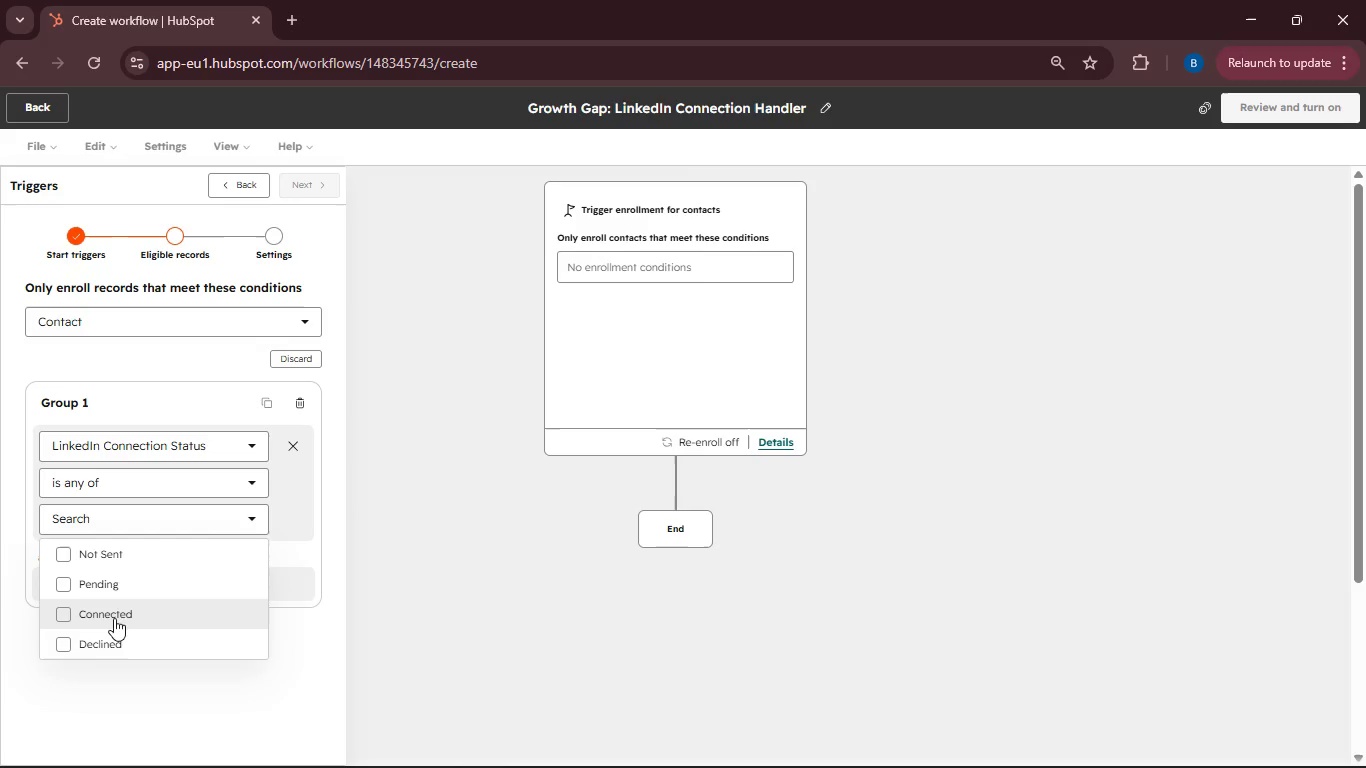 
left_click([108, 618])
 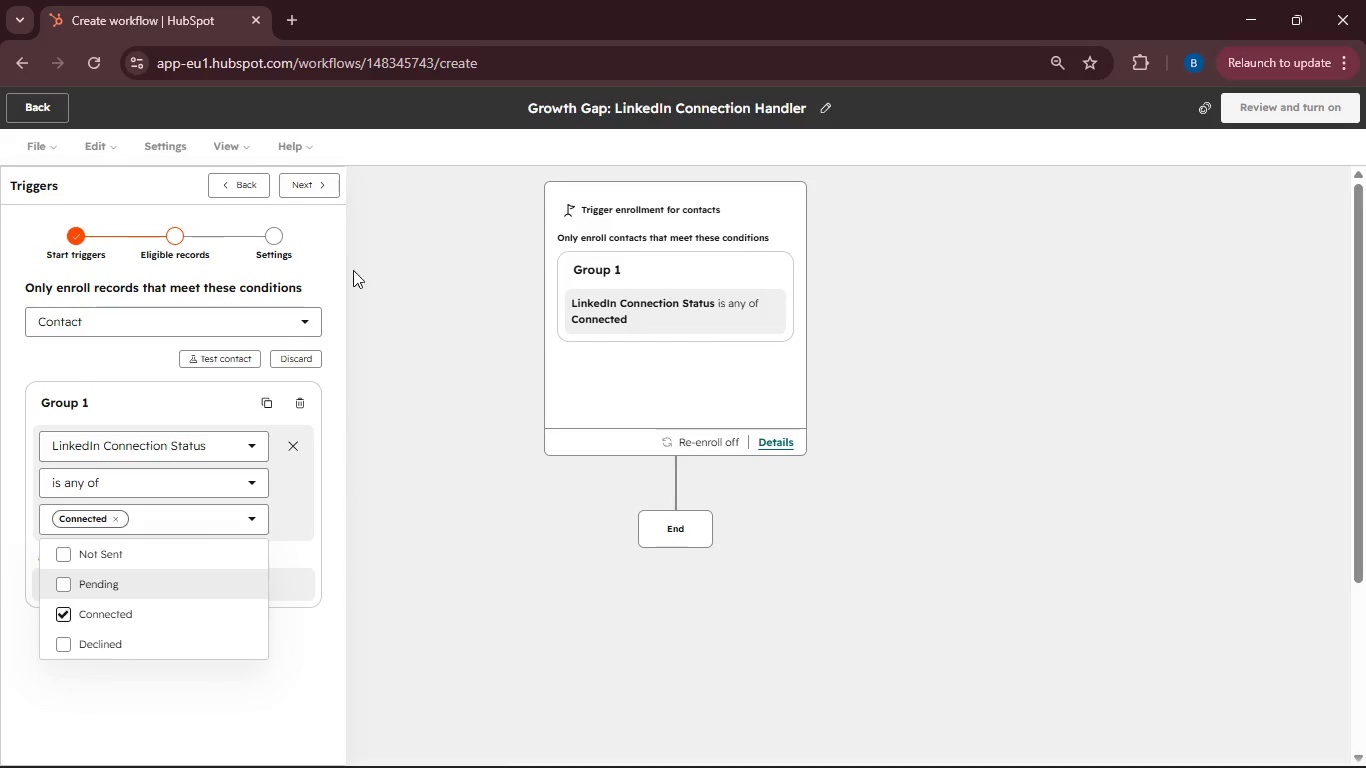 
left_click([322, 241])
 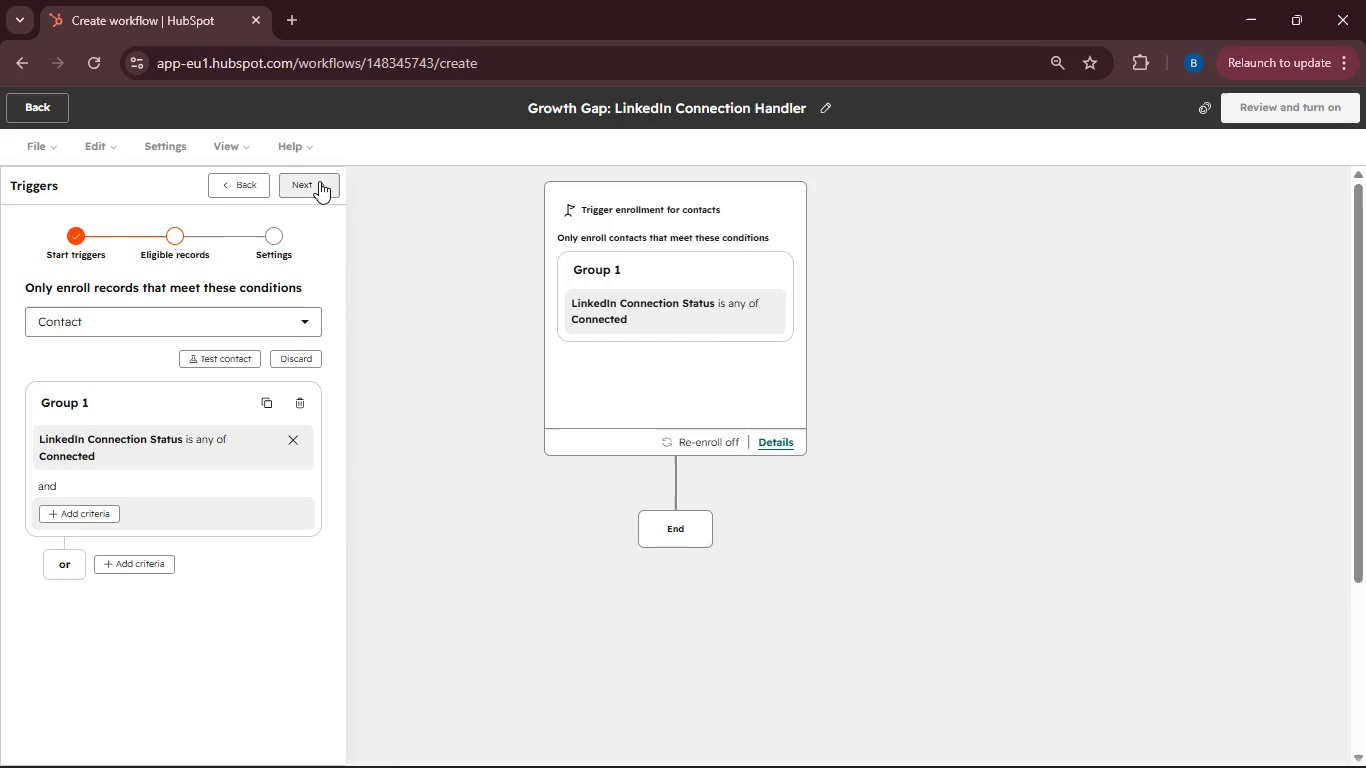 
left_click([319, 181])
 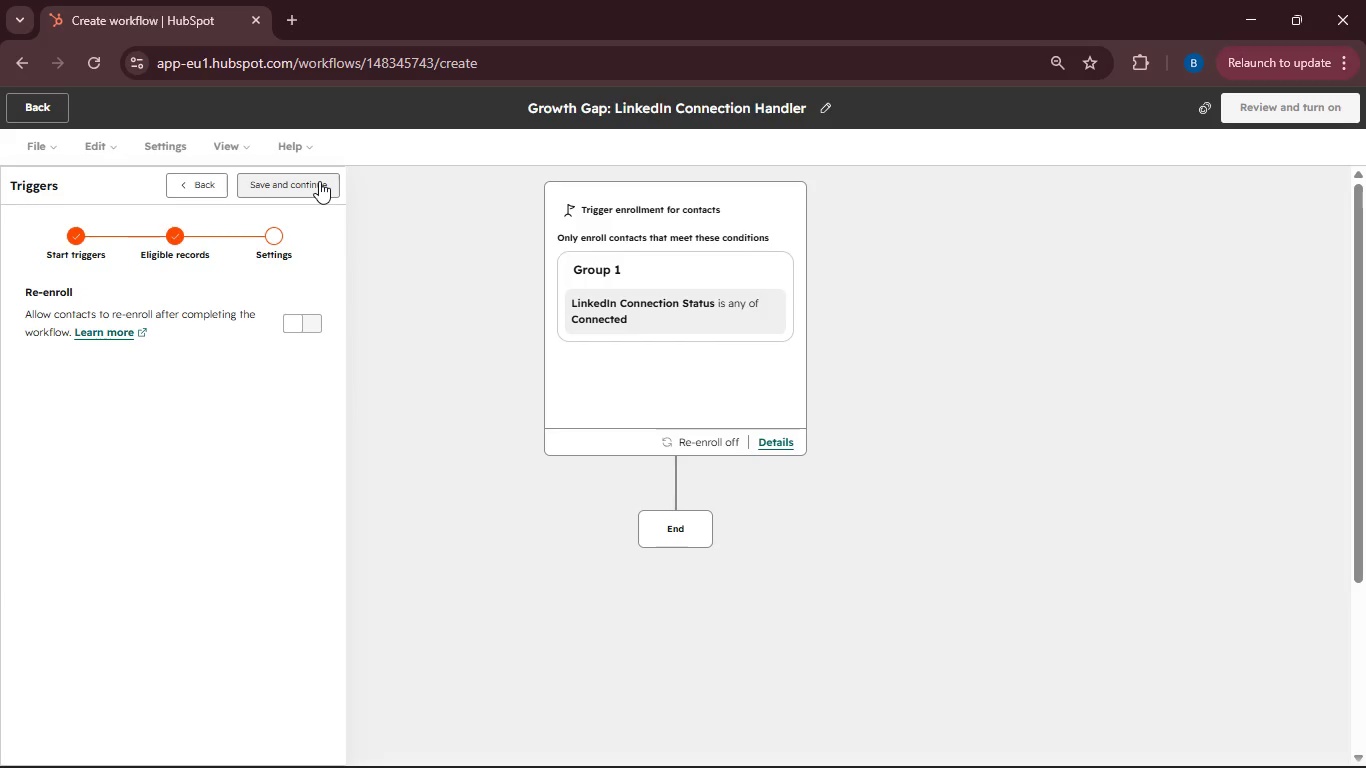 
wait(5.97)
 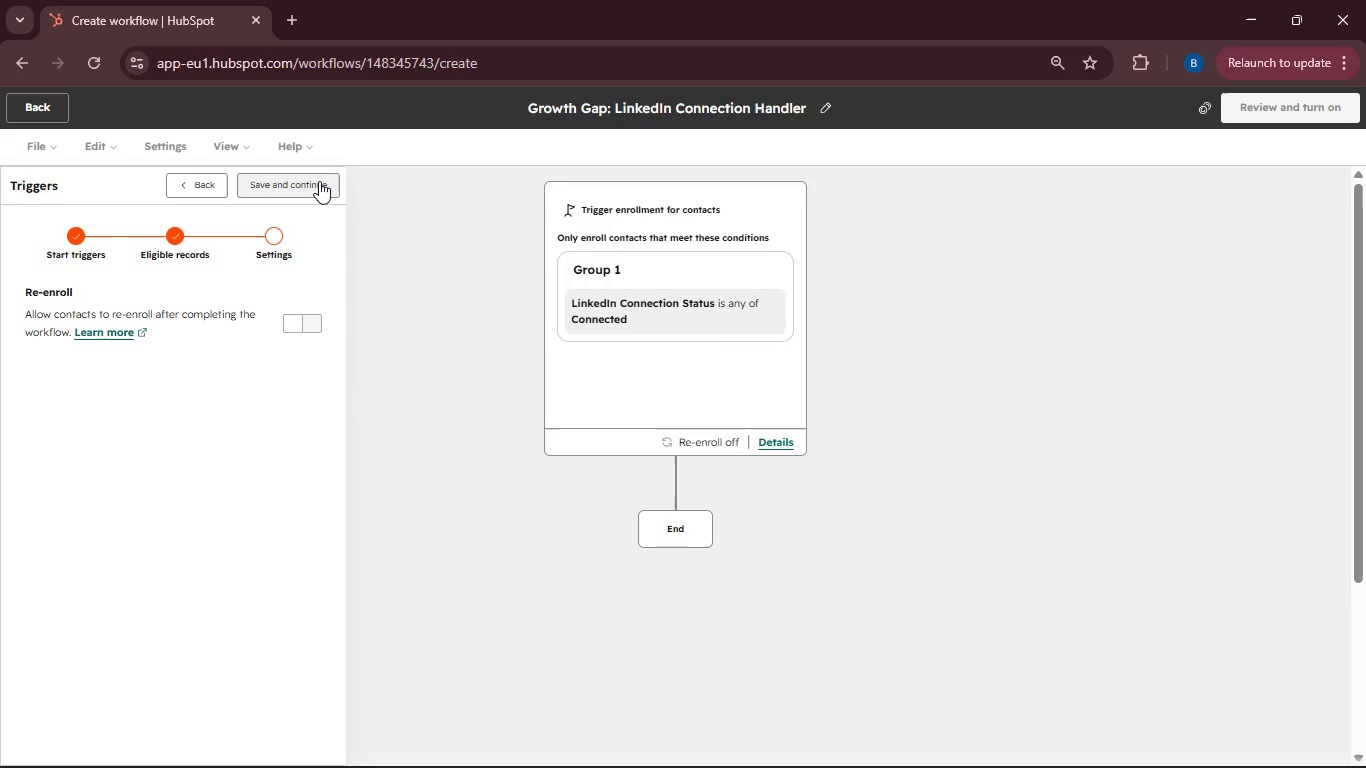 
left_click([319, 181])
 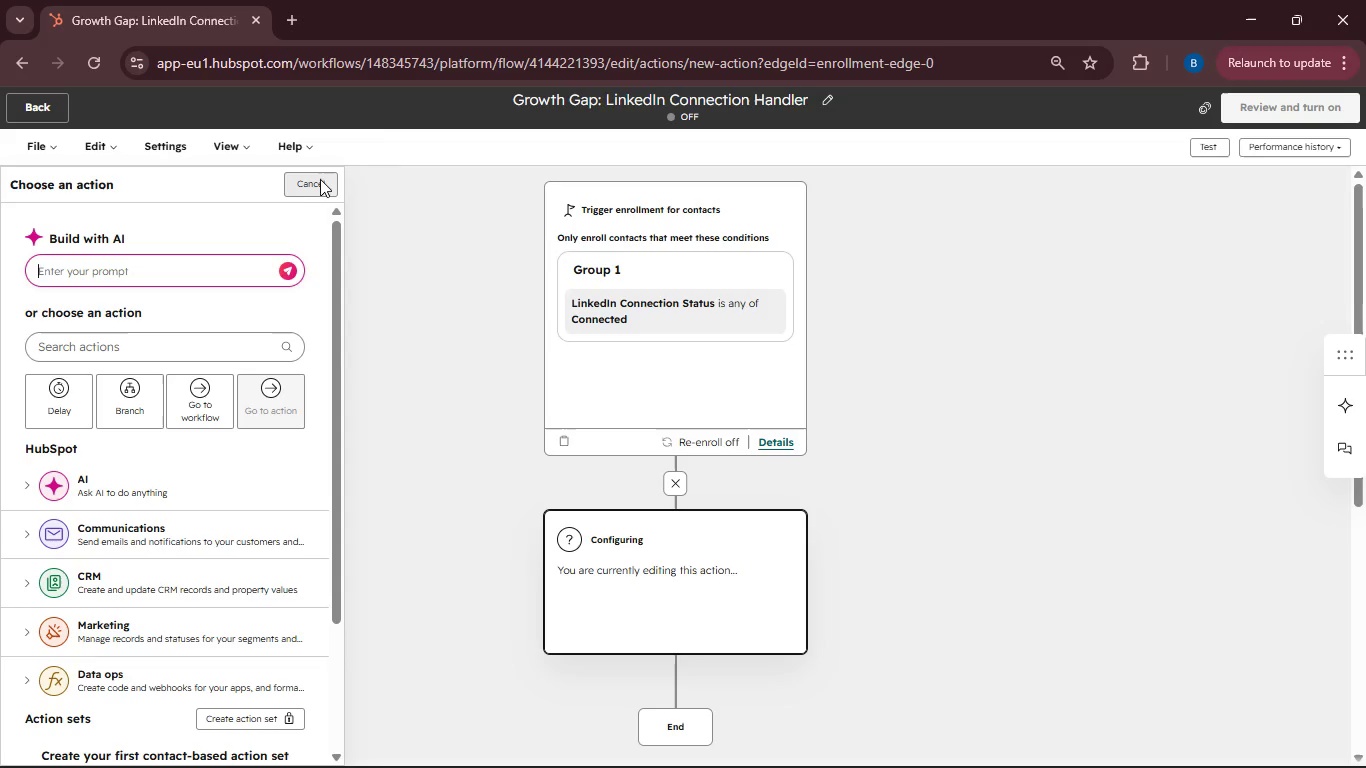 
wait(14.38)
 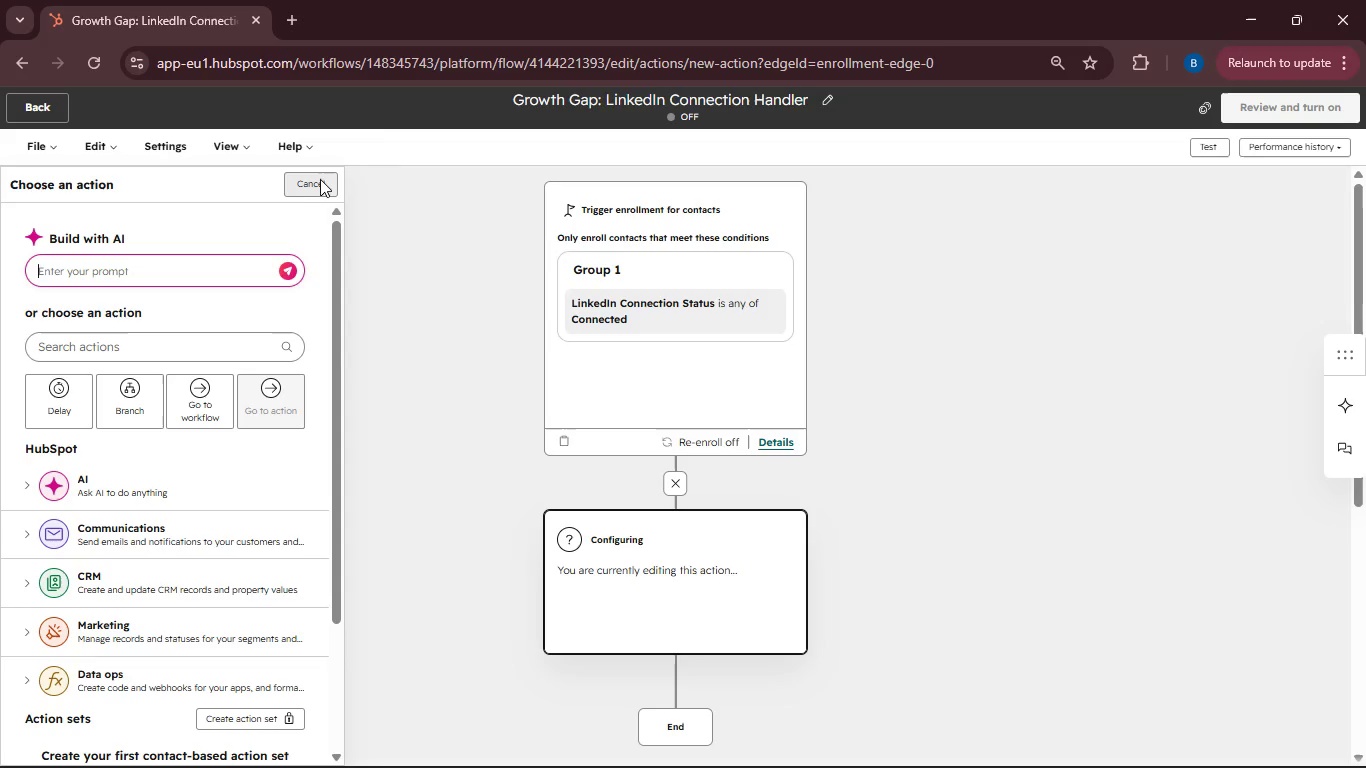 
left_click([172, 576])
 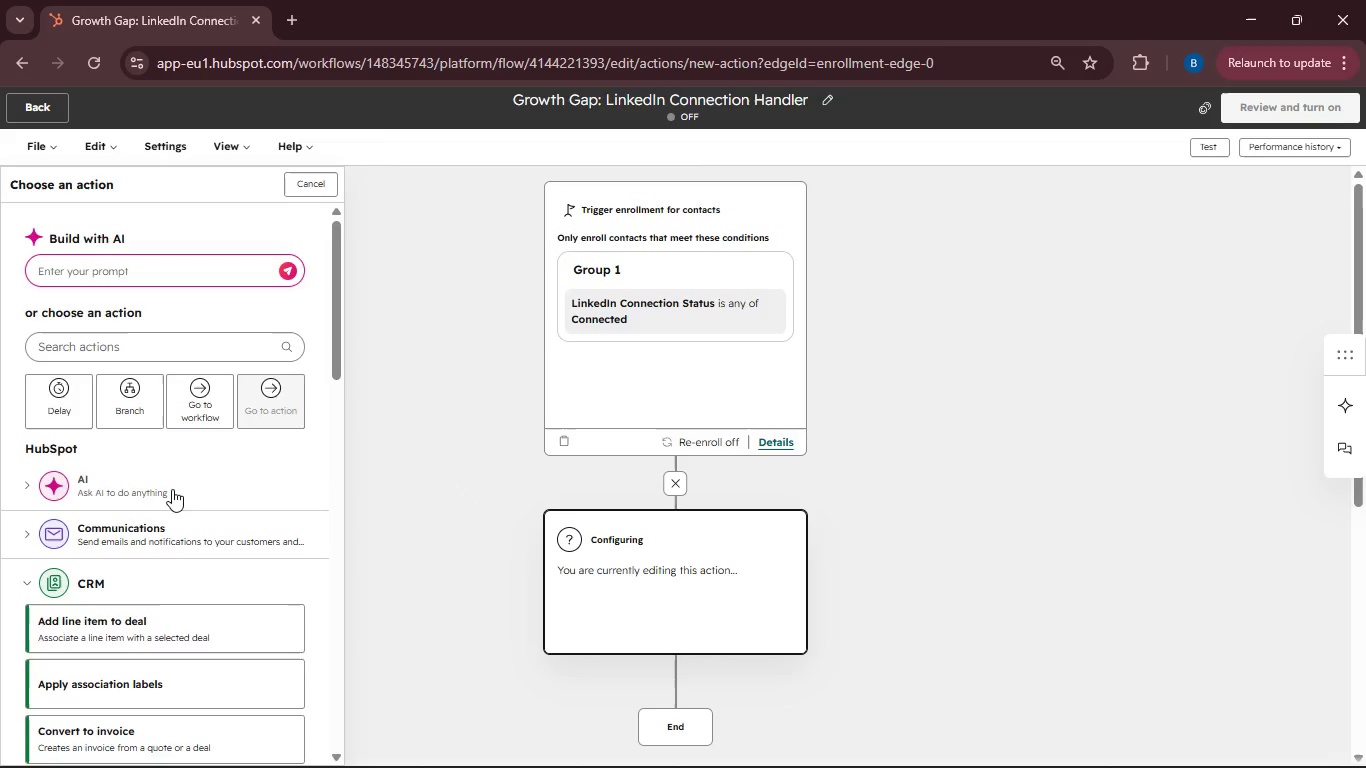 
scroll: coordinate [177, 492], scroll_direction: down, amount: 5.0
 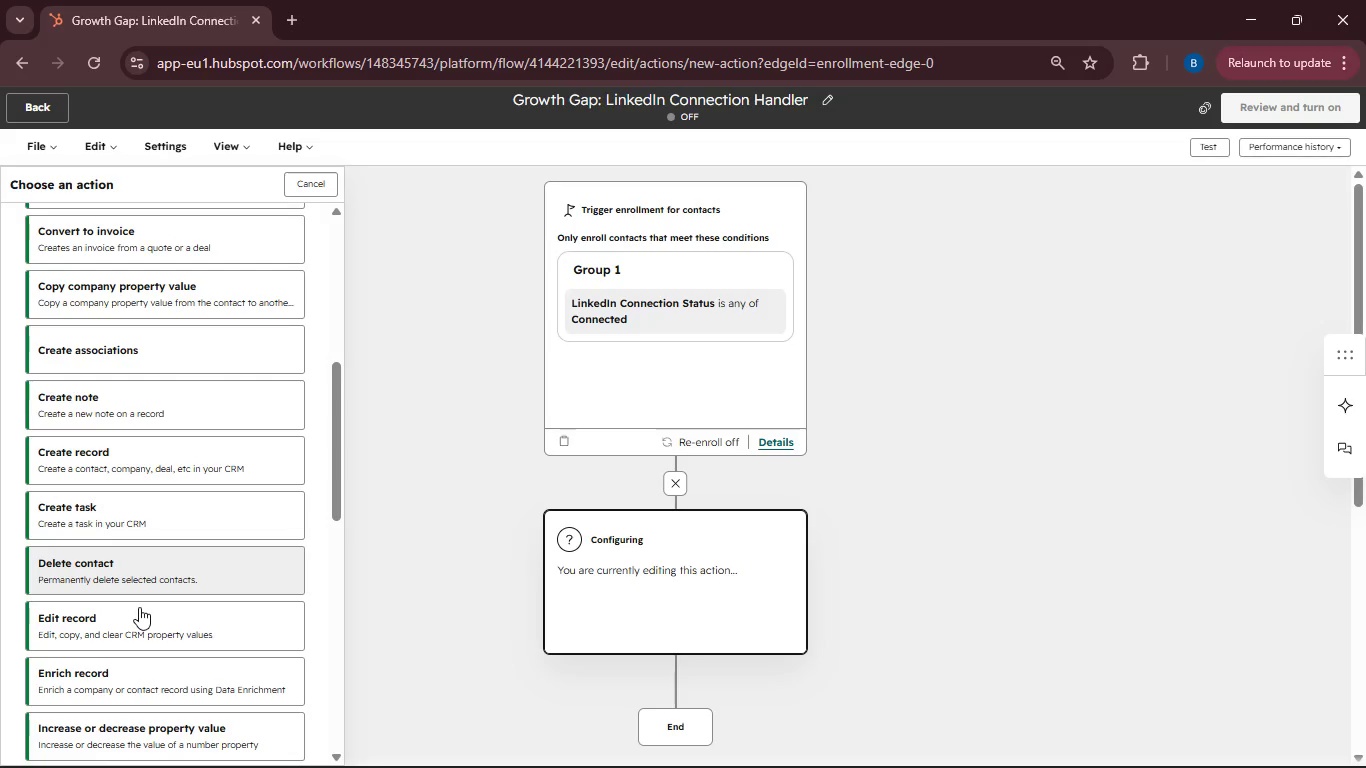 
left_click([127, 615])
 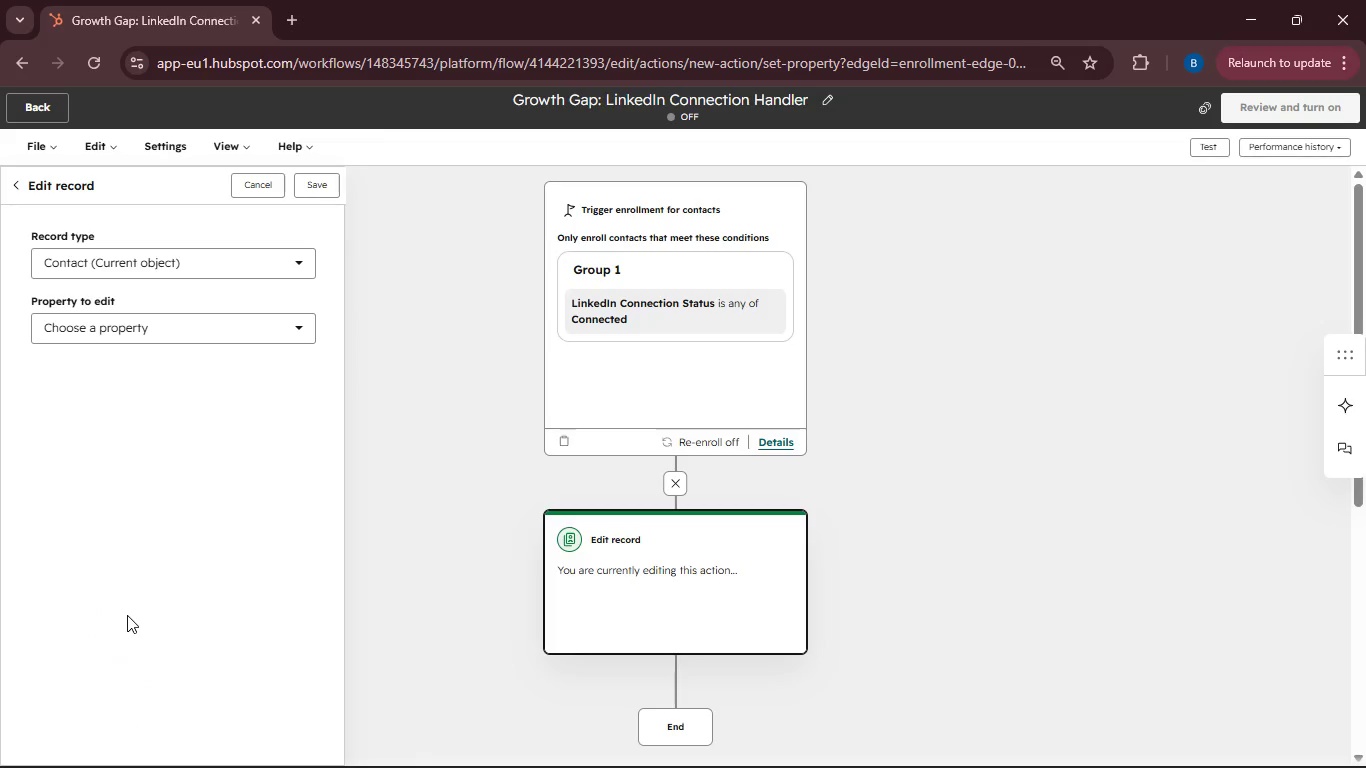 
wait(5.66)
 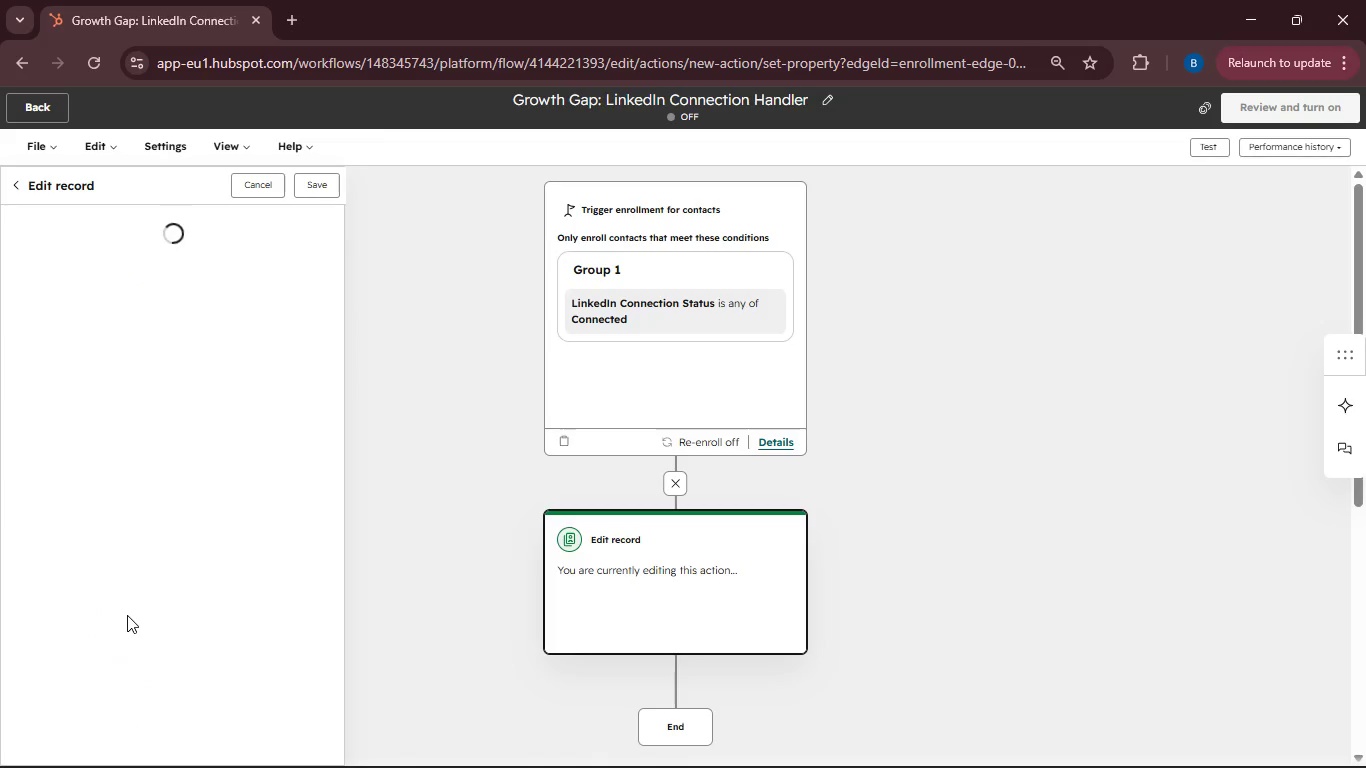 
left_click([282, 326])
 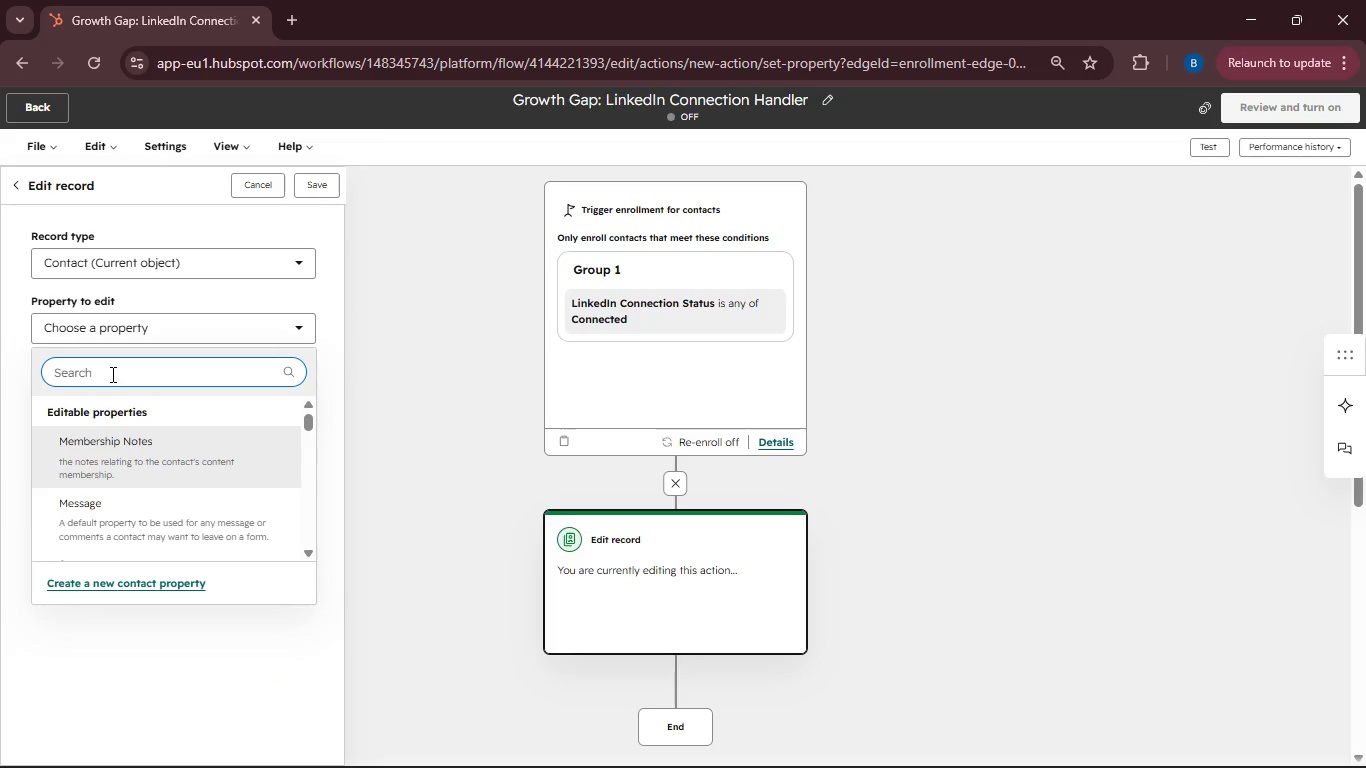 
type(Target Persona Tier)
 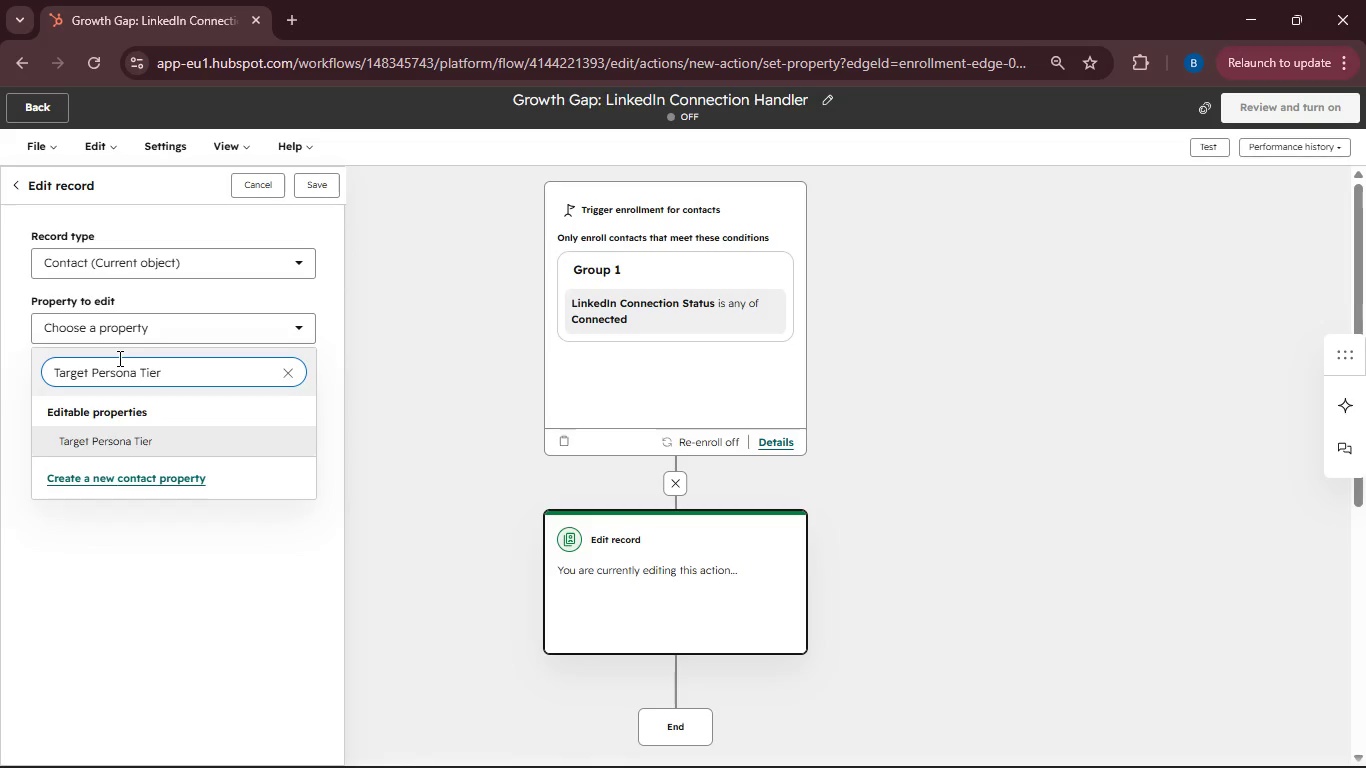 
left_click([134, 437])
 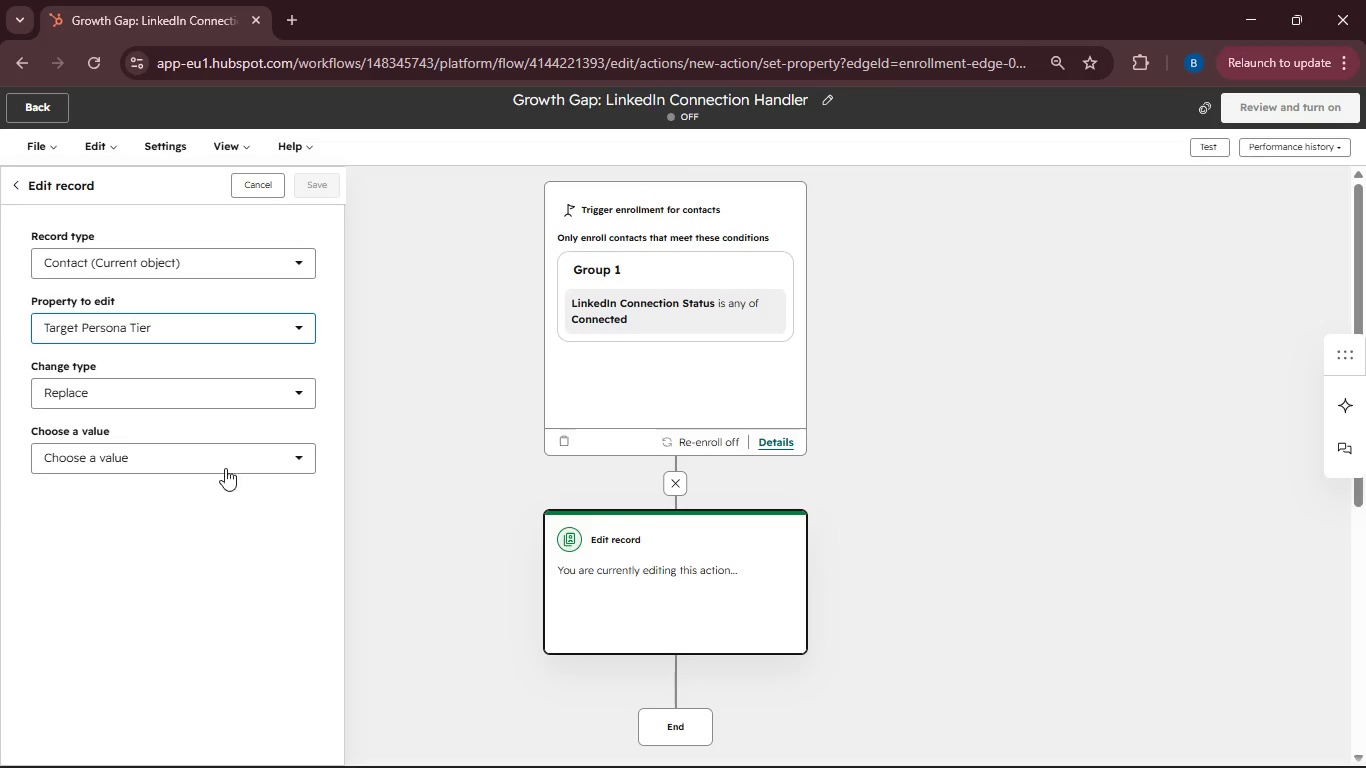 
left_click([291, 458])
 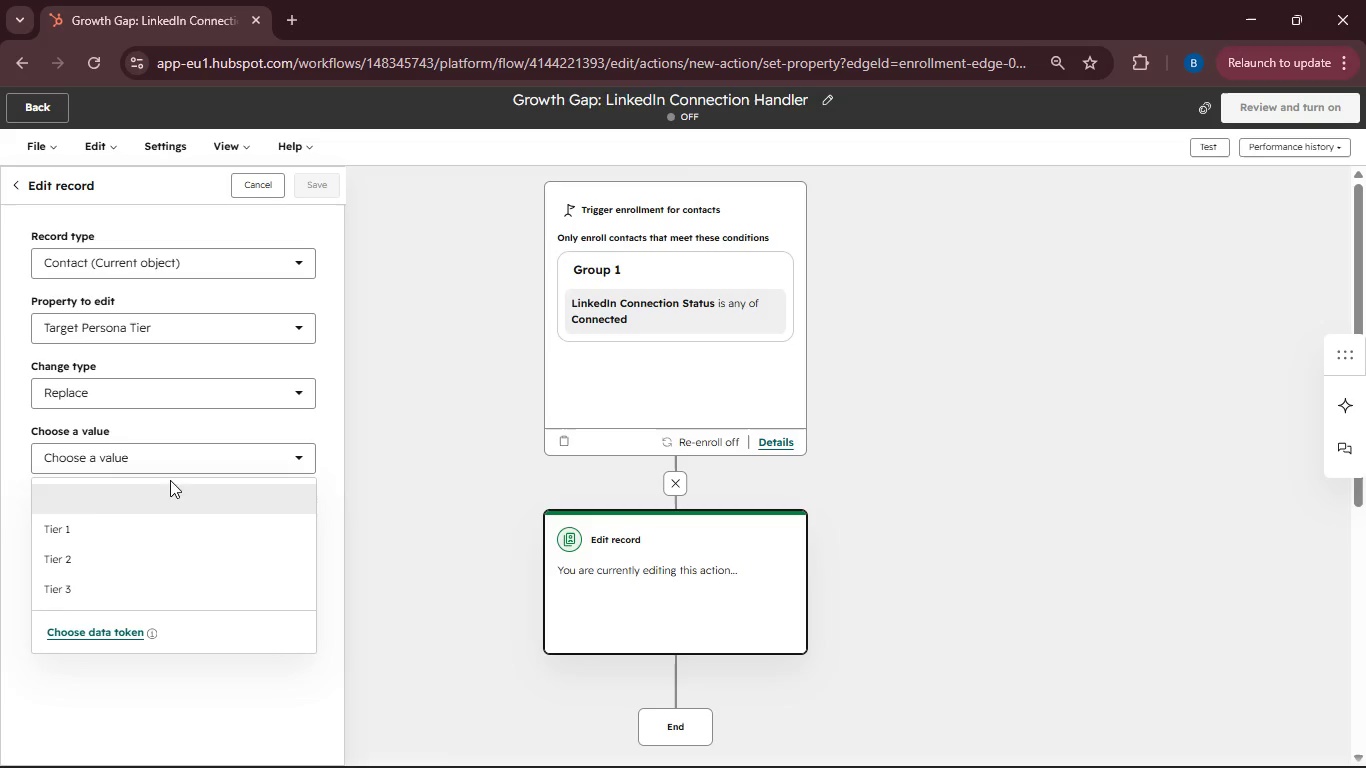 
left_click([69, 525])
 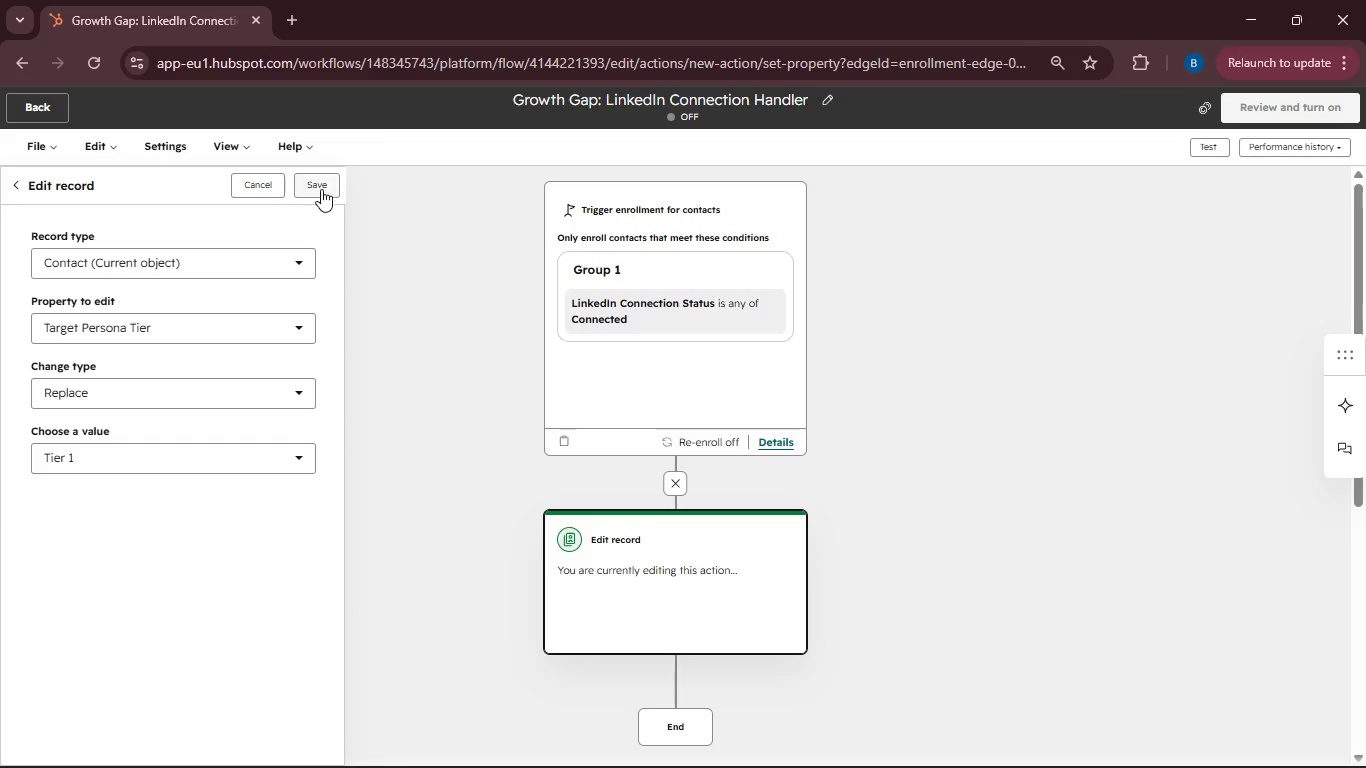 
left_click([321, 188])
 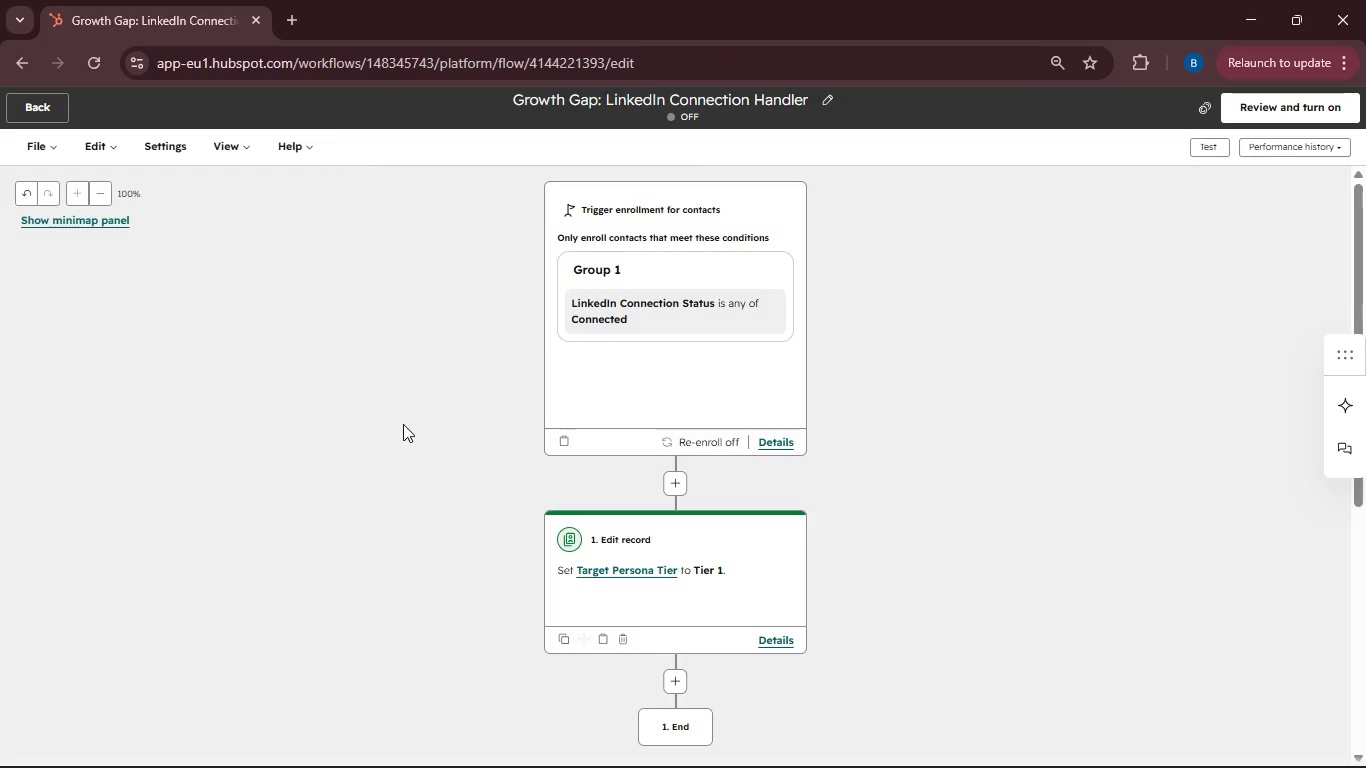 
wait(9.77)
 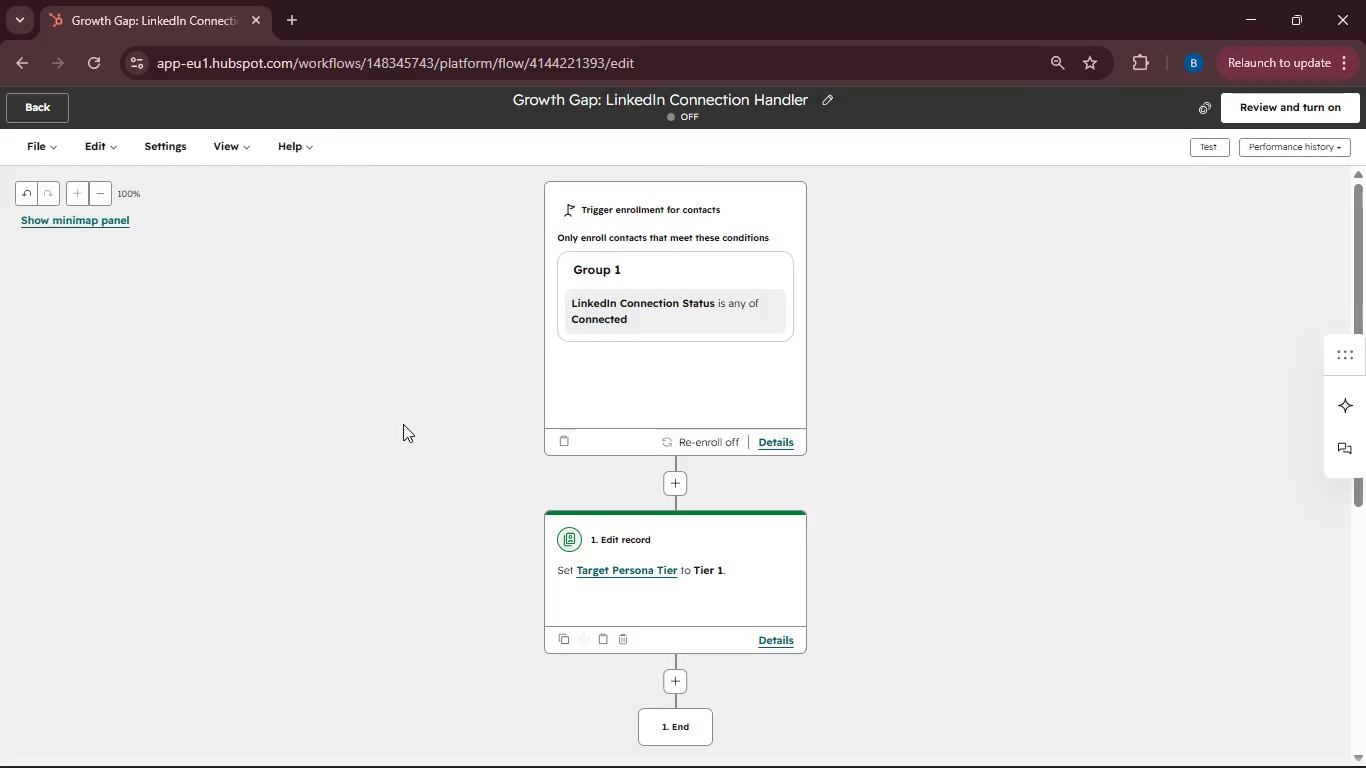 
left_click([679, 675])
 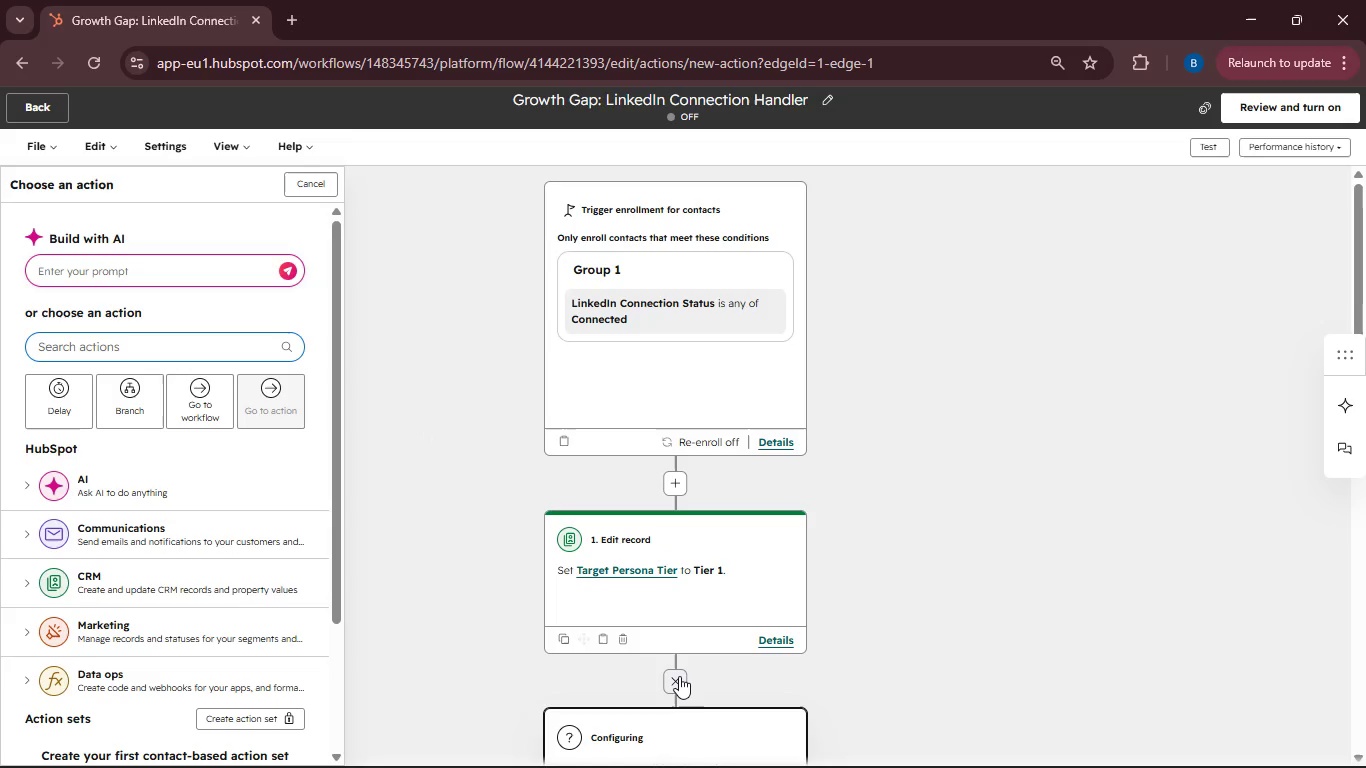 
wait(10.75)
 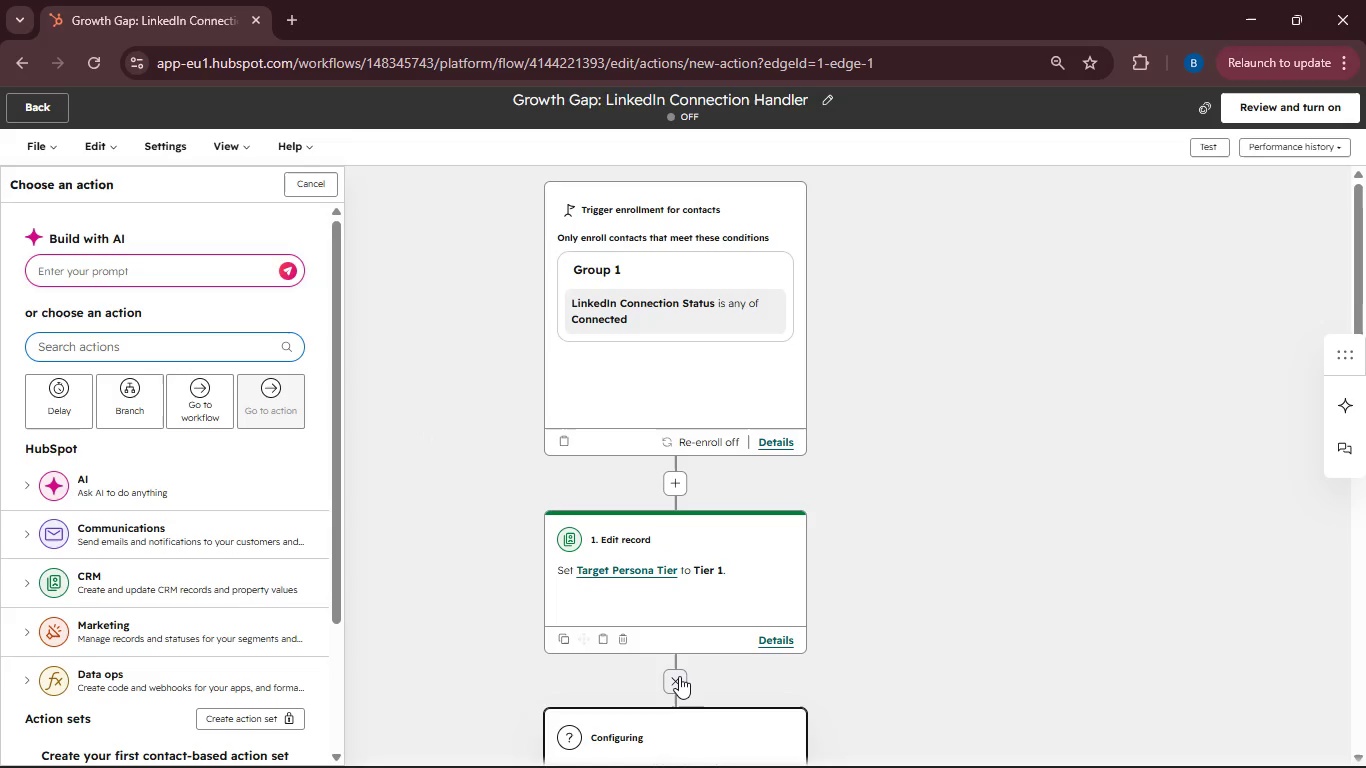 
left_click([90, 539])
 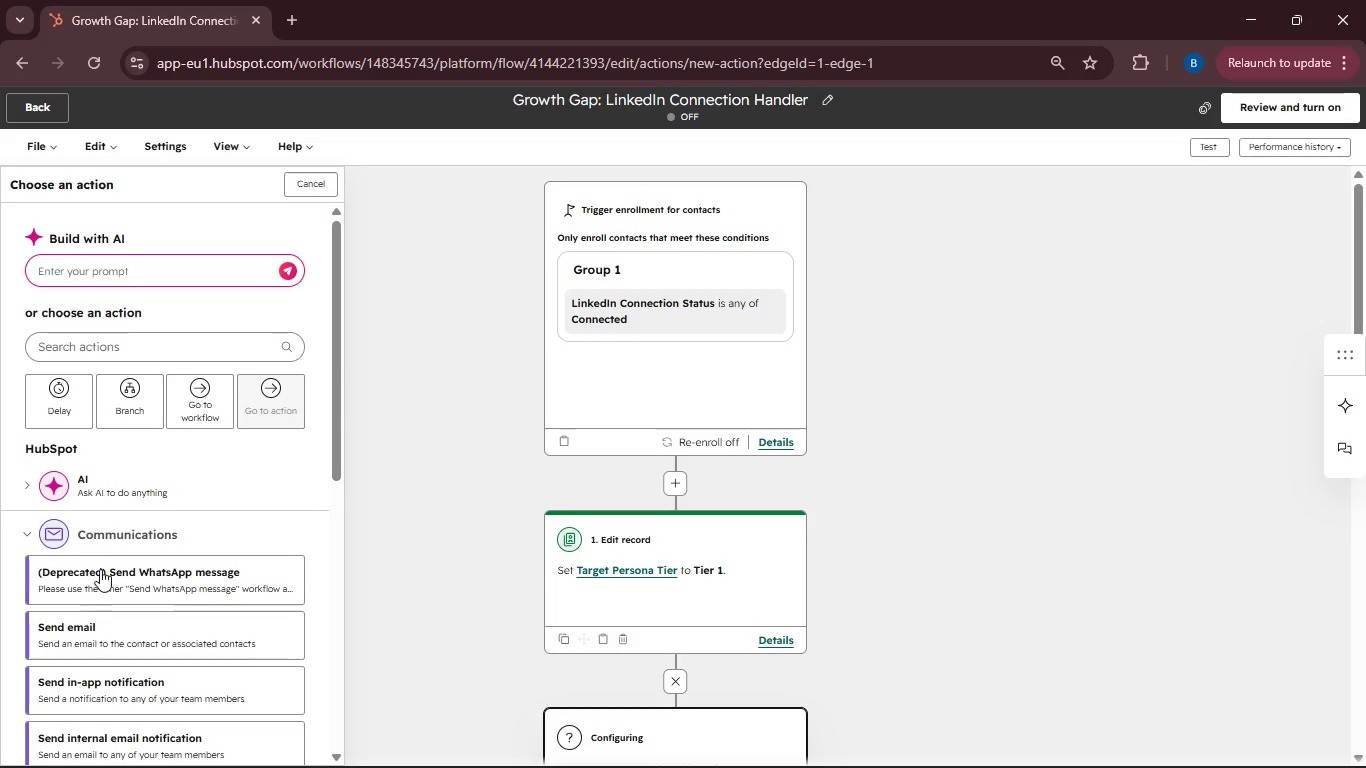 
scroll: coordinate [149, 606], scroll_direction: down, amount: 2.0
 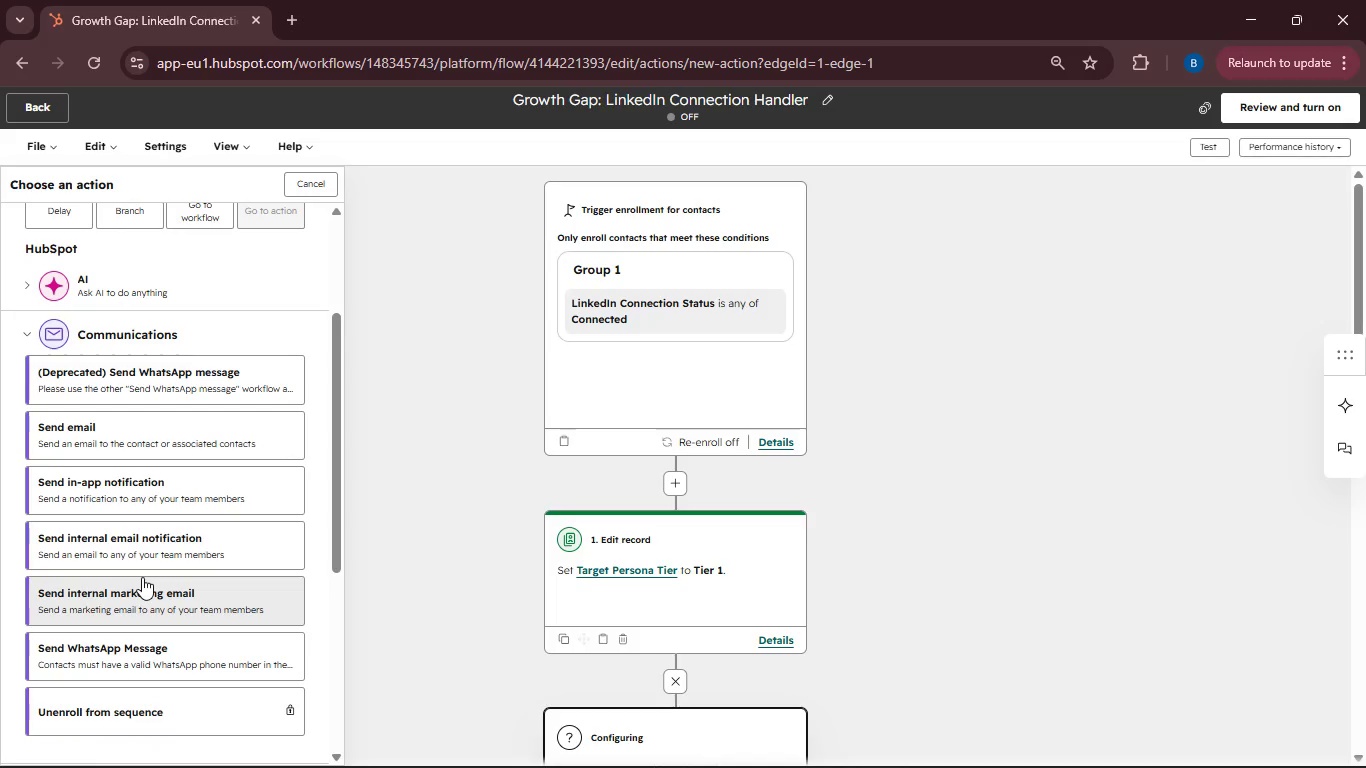 
wait(6.37)
 